 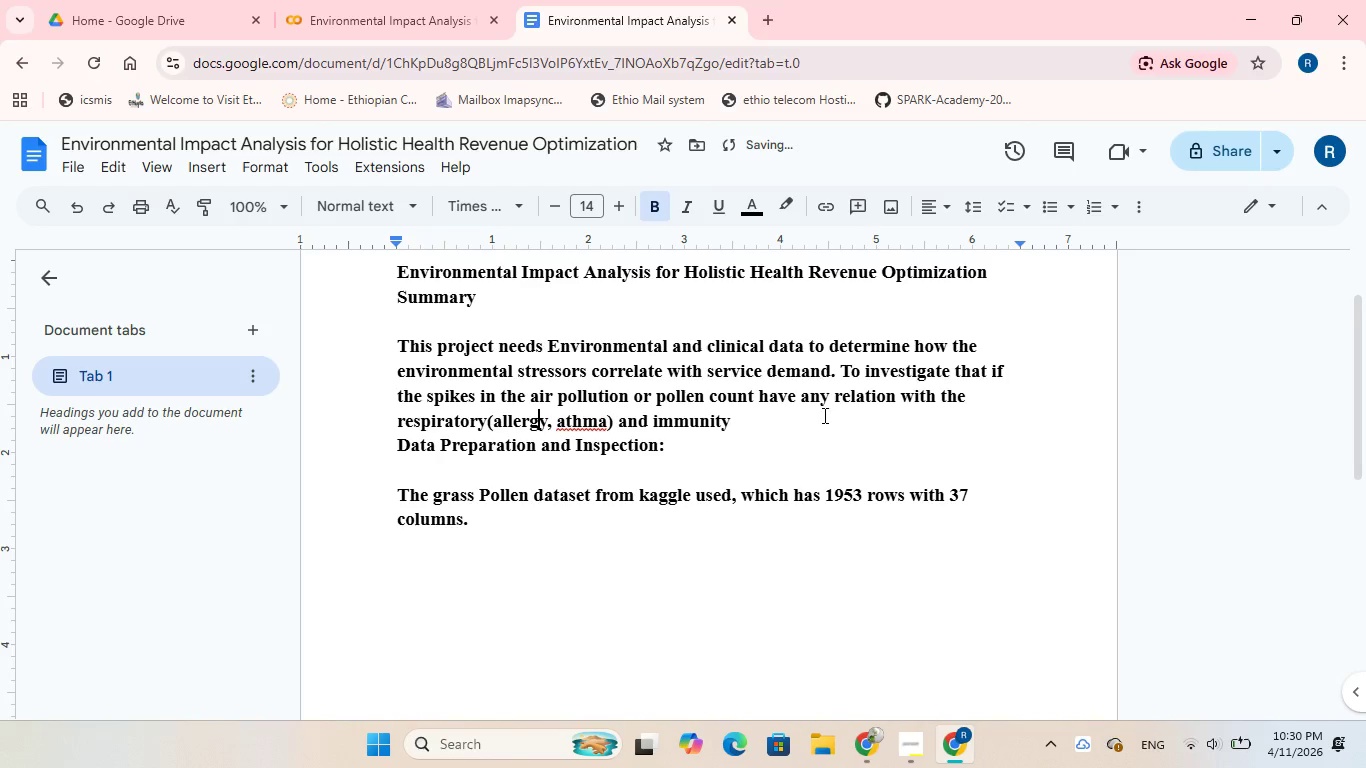 
key(ArrowRight)
 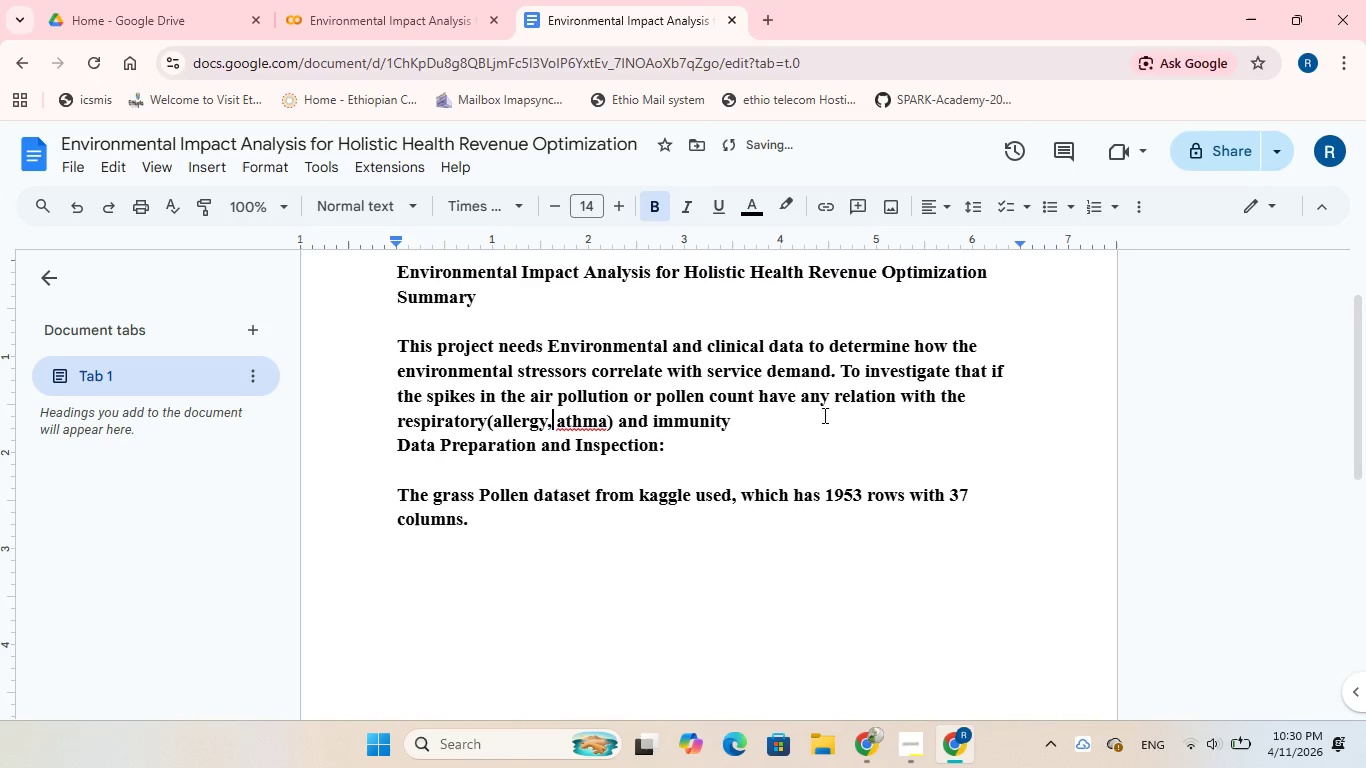 
key(ArrowRight)
 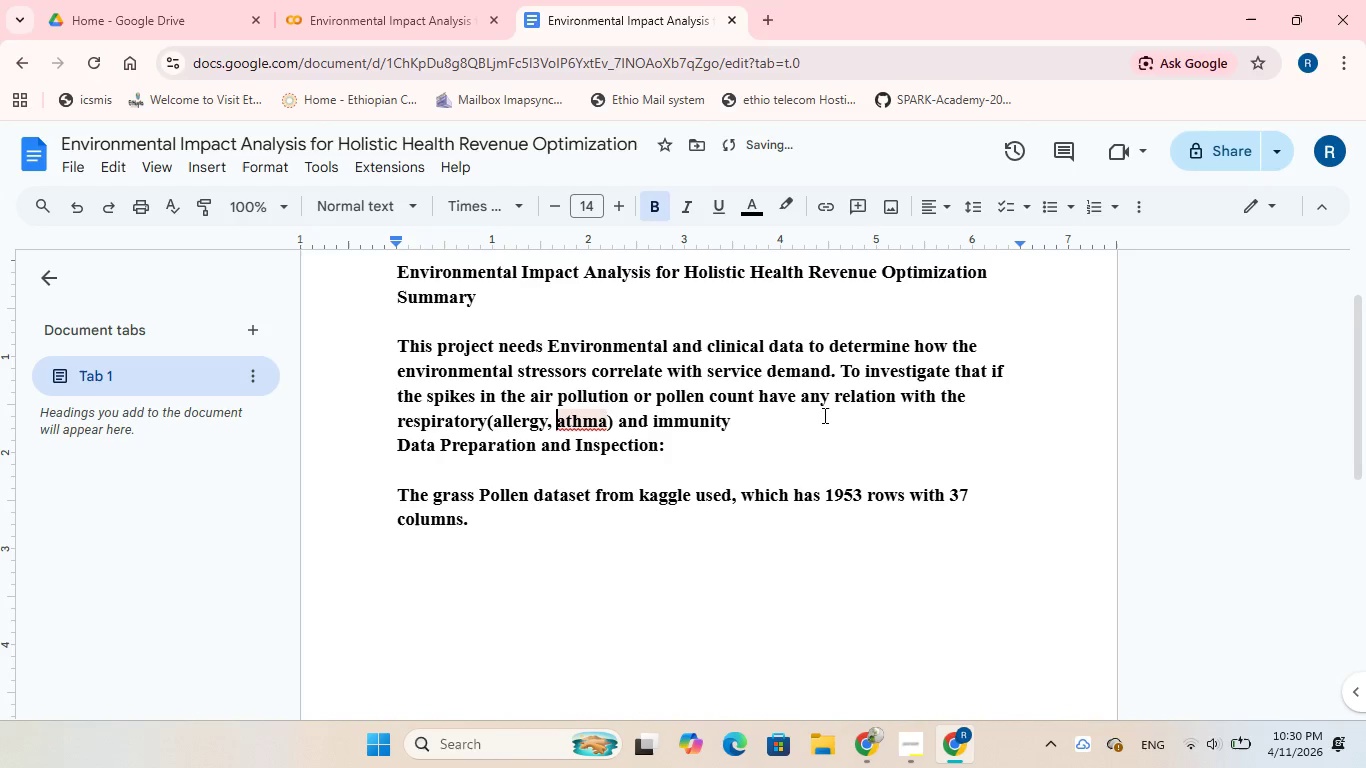 
key(ArrowRight)
 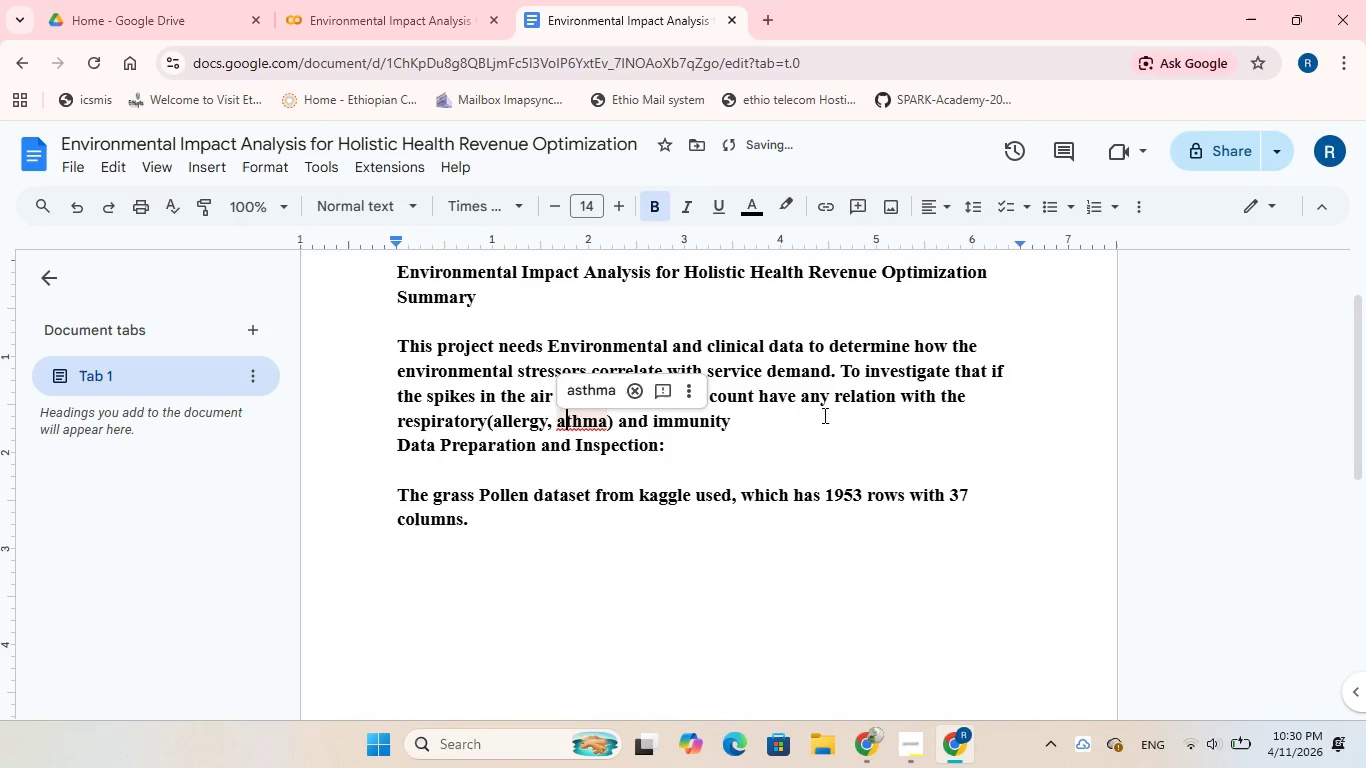 
hold_key(key=ArrowRight, duration=0.73)
 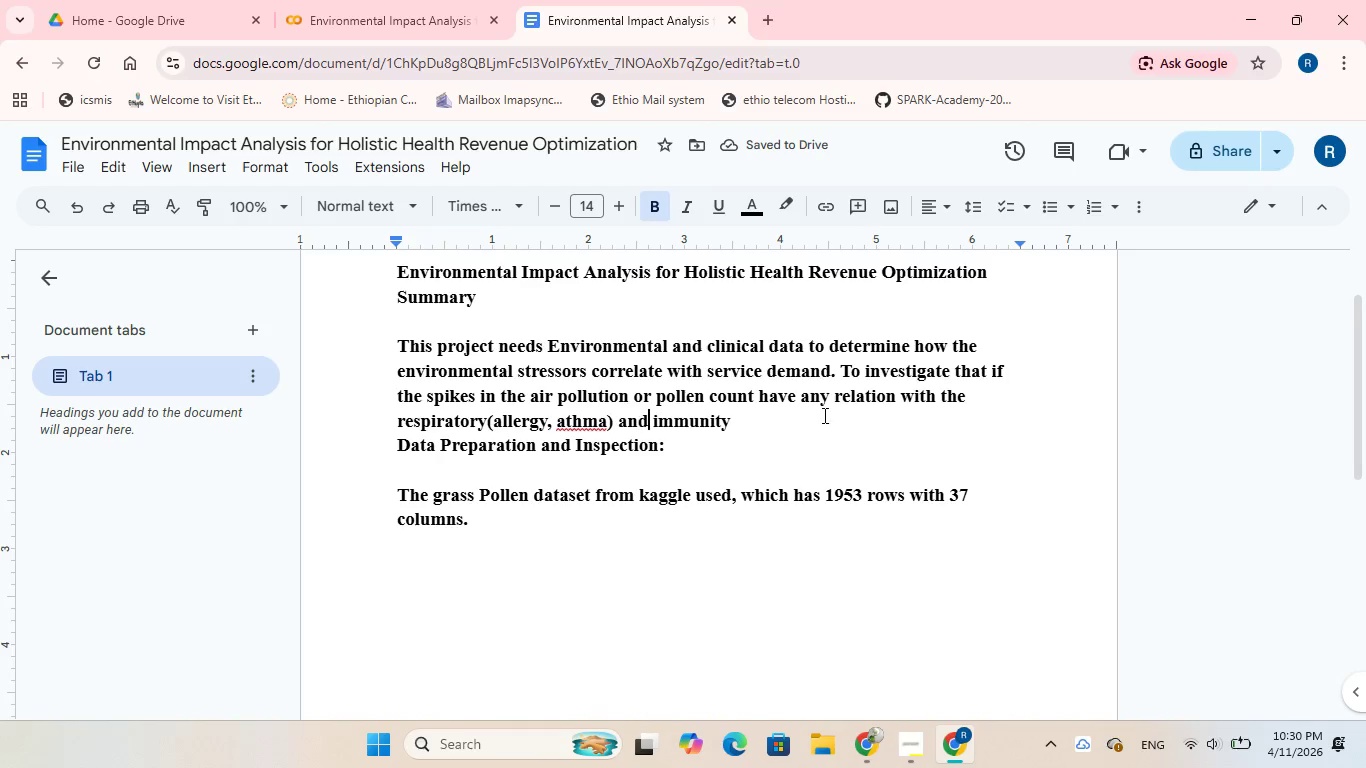 
key(ArrowRight)
 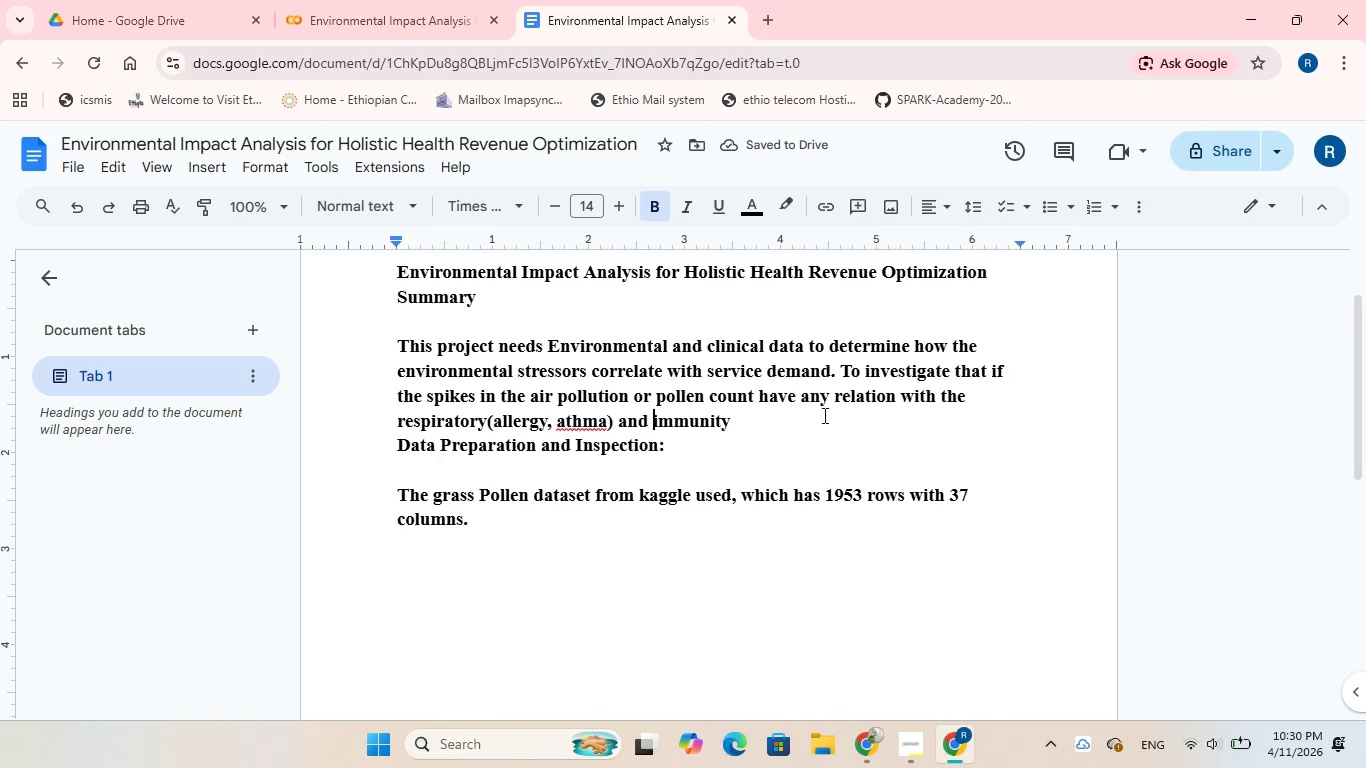 
key(ArrowRight)
 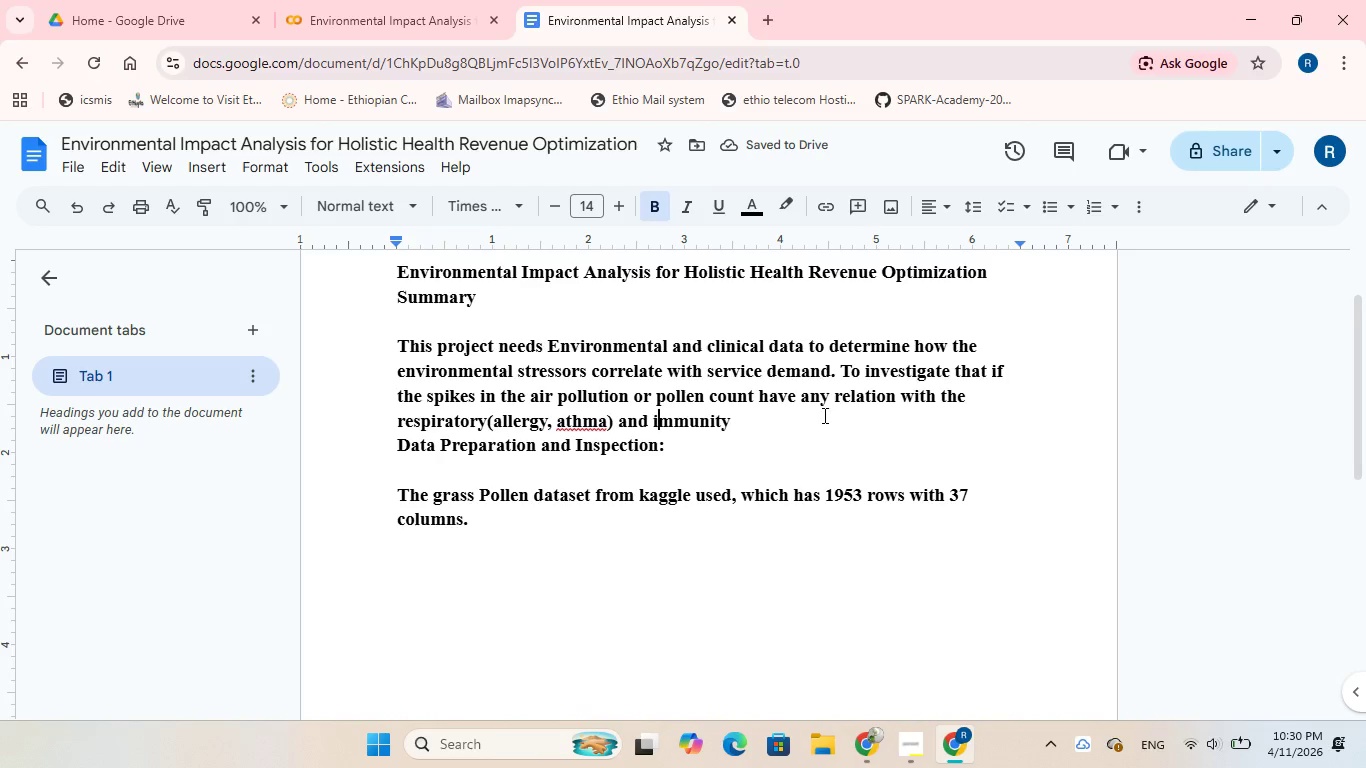 
key(ArrowRight)
 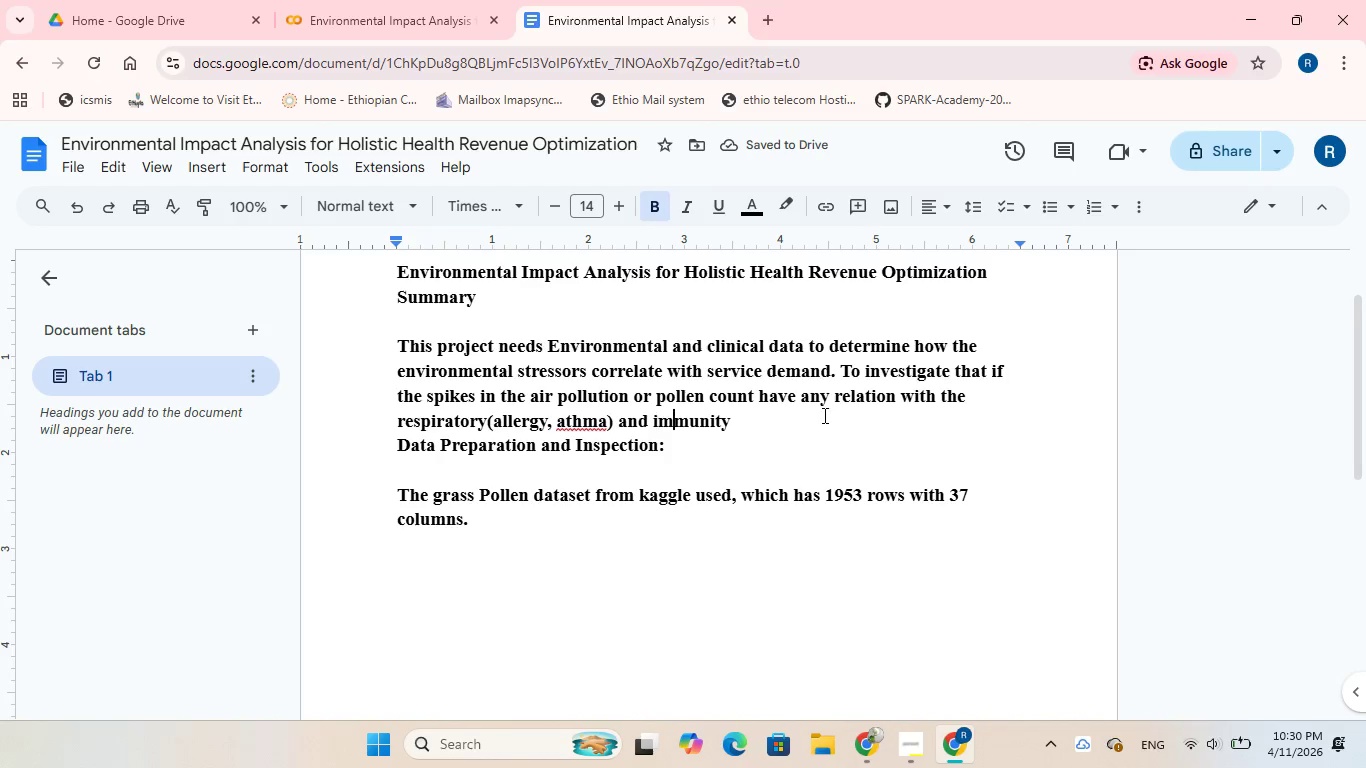 
key(ArrowRight)
 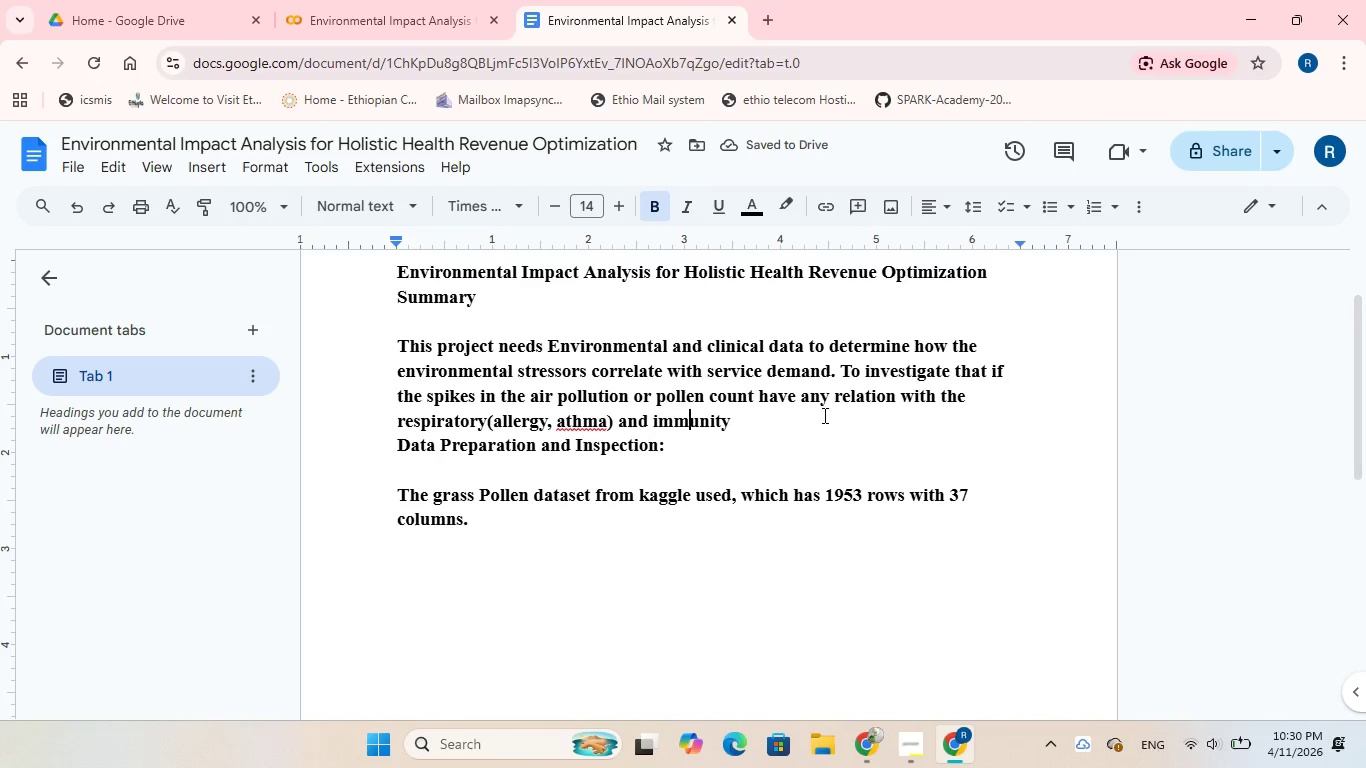 
key(ArrowRight)
 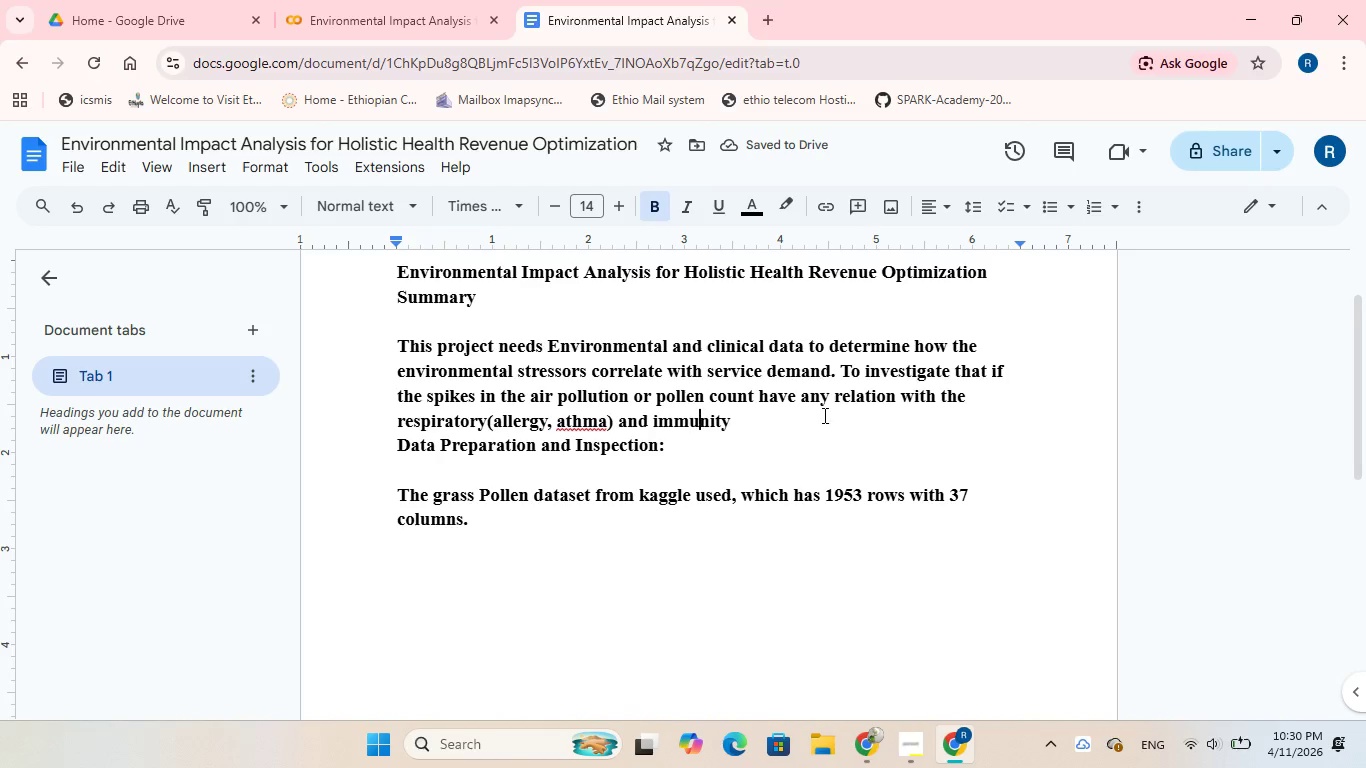 
key(ArrowRight)
 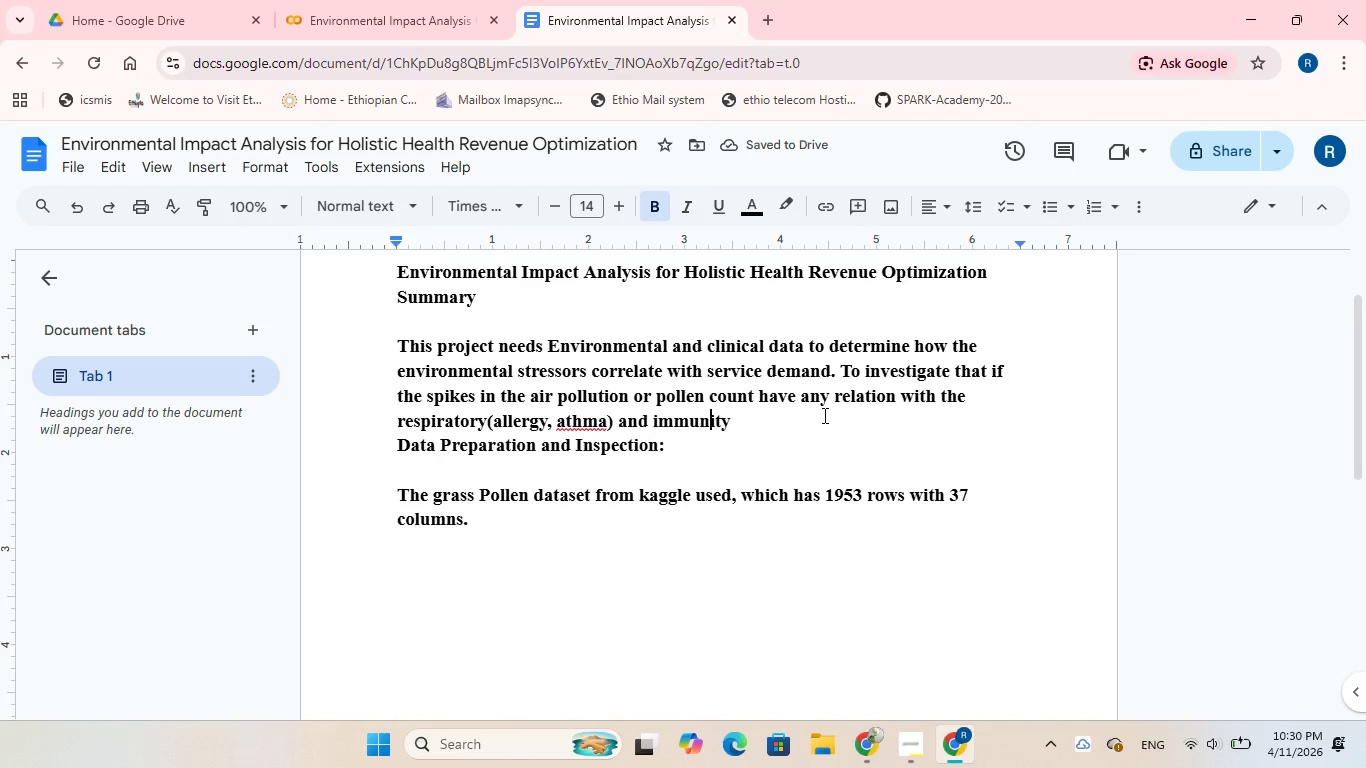 
key(ArrowRight)
 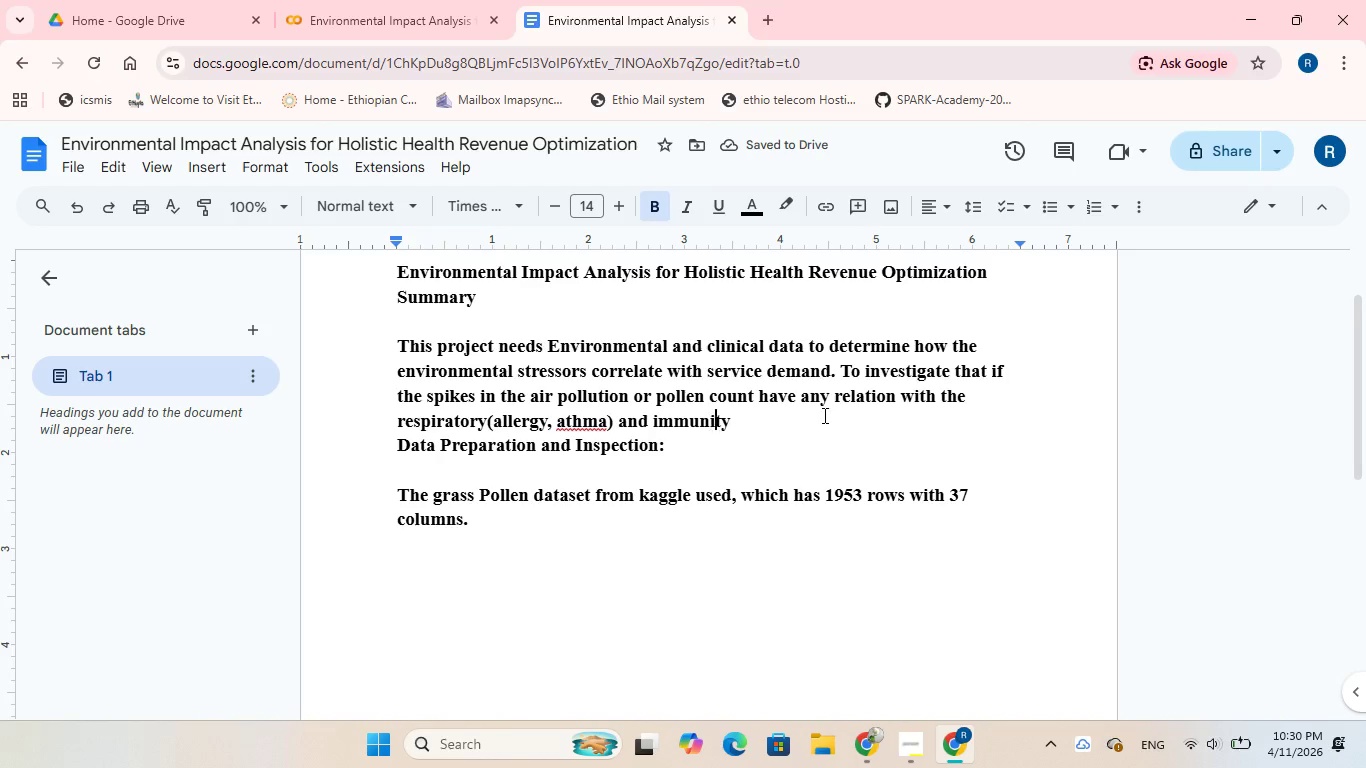 
key(ArrowRight)
 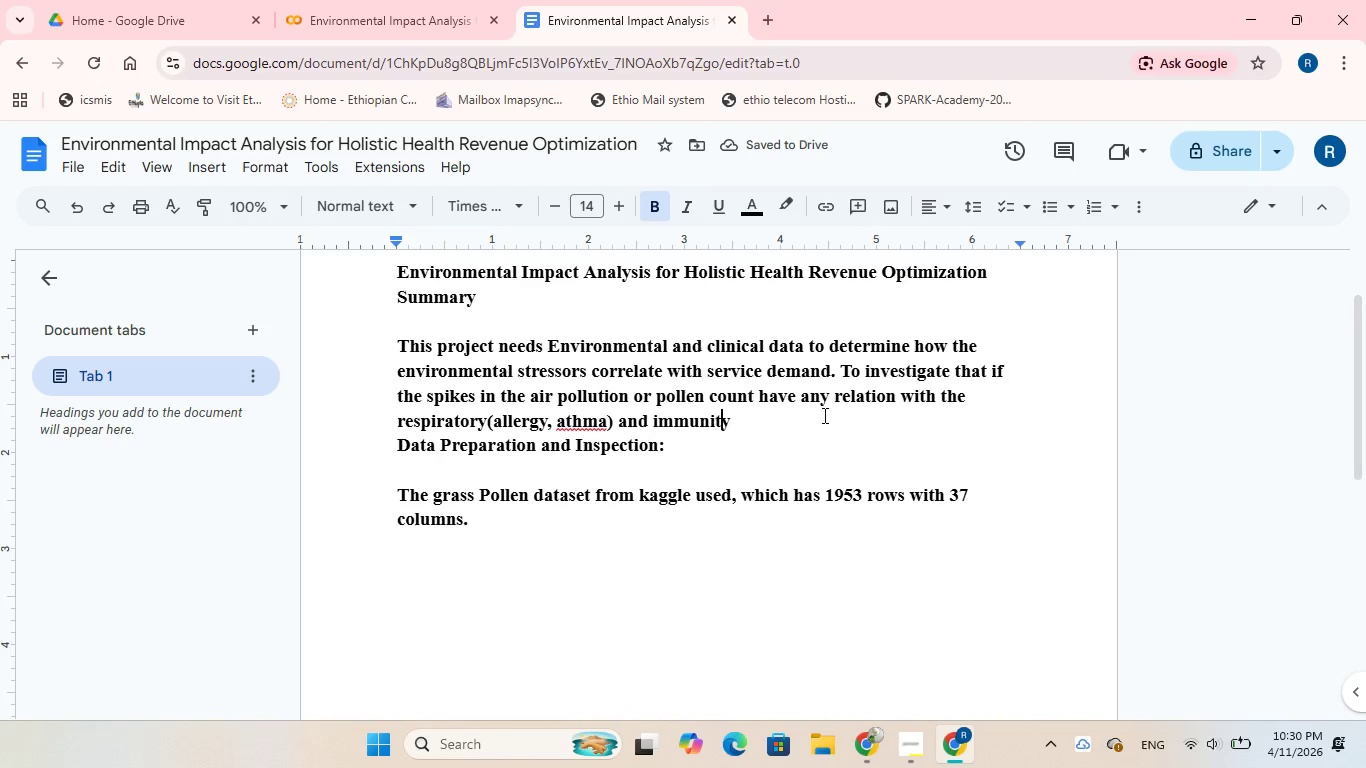 
key(ArrowRight)
 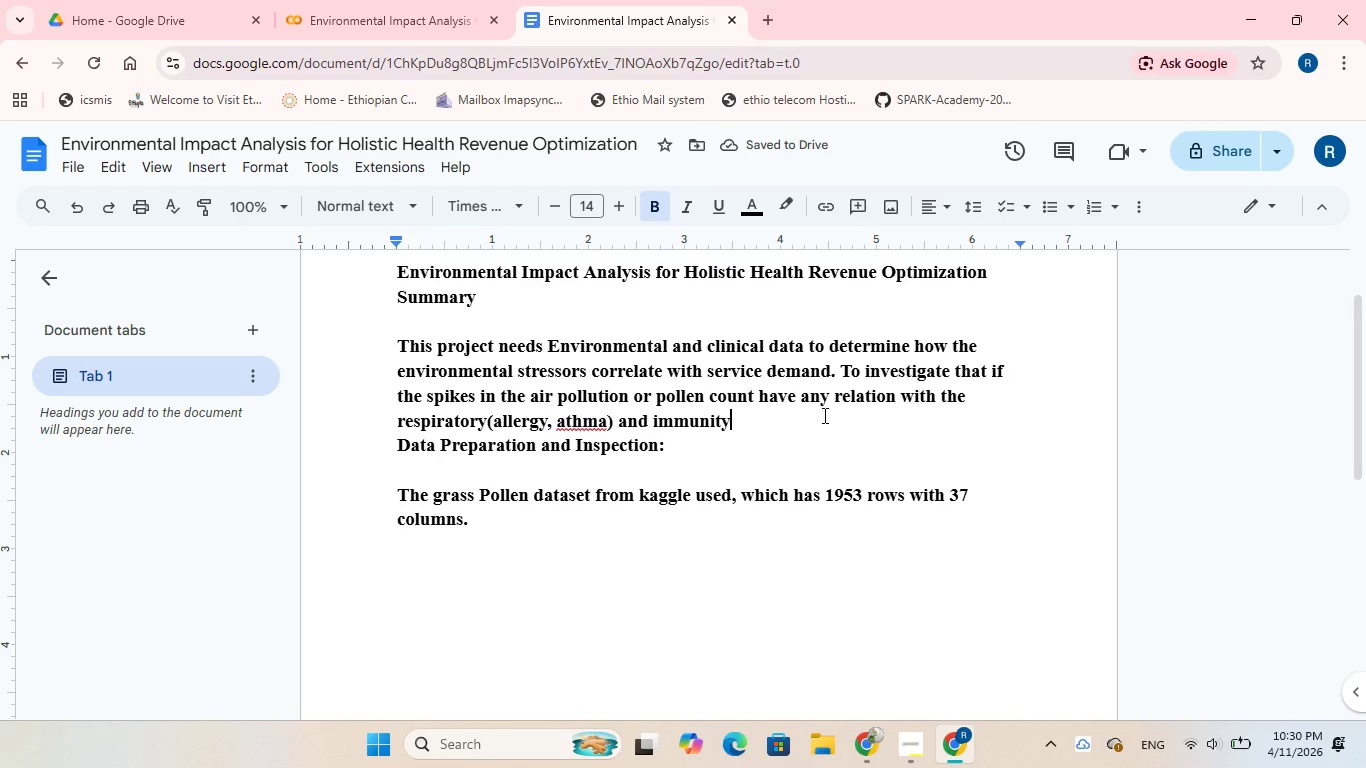 
key(ArrowRight)
 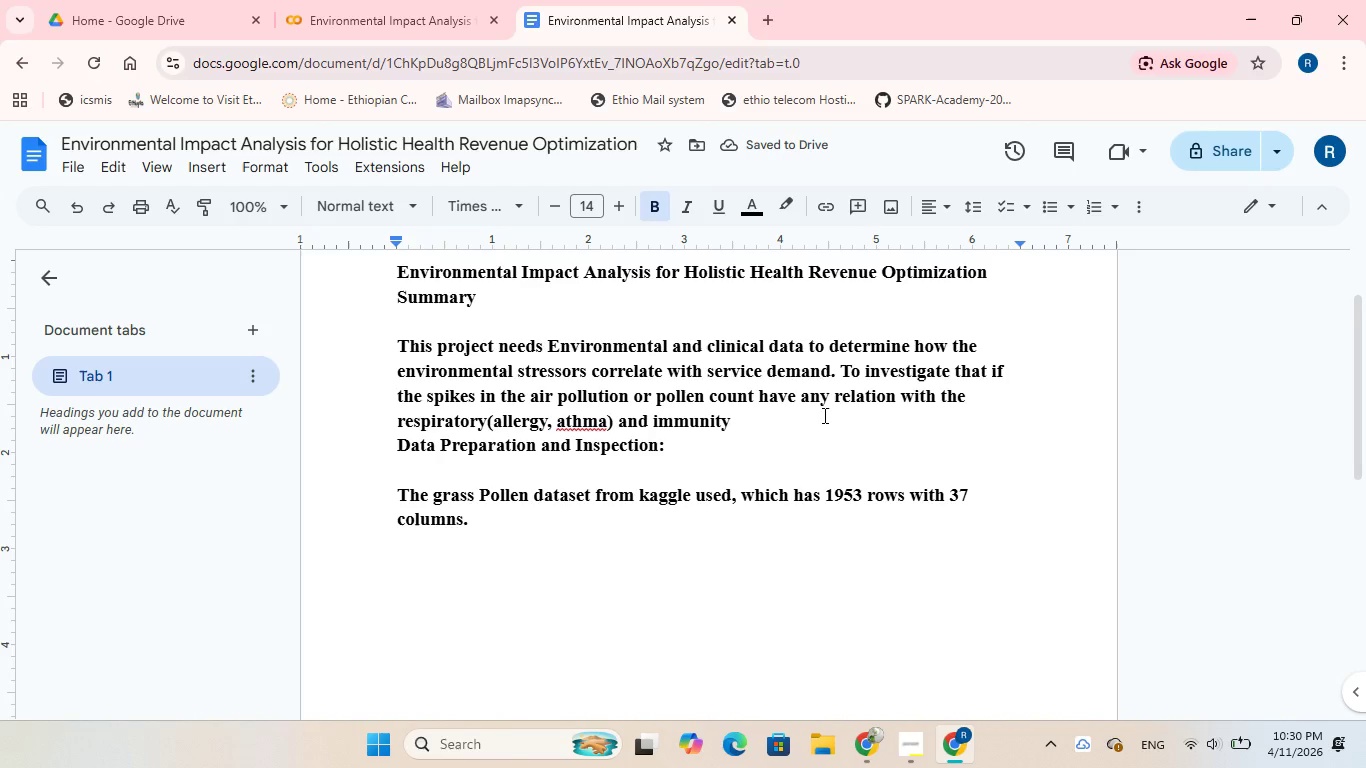 
type( and )
 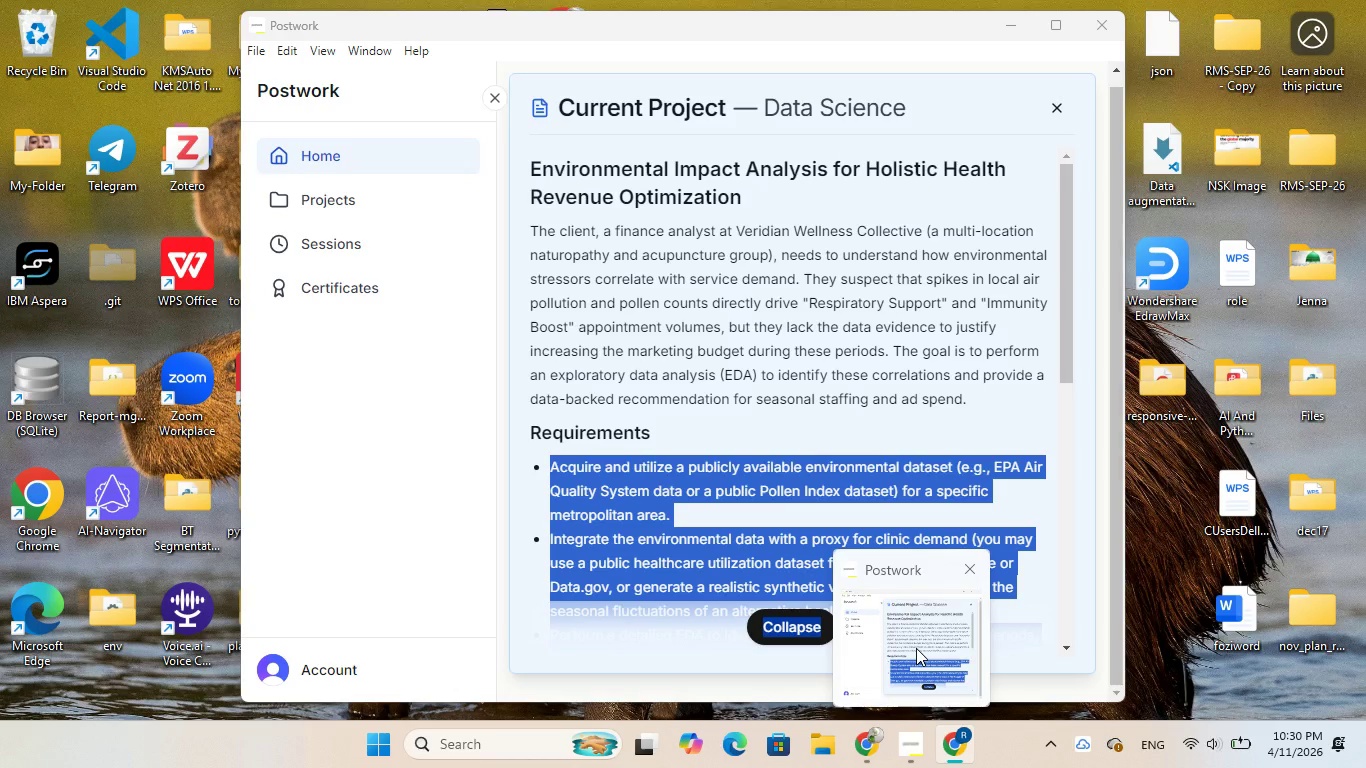 
wait(20.54)
 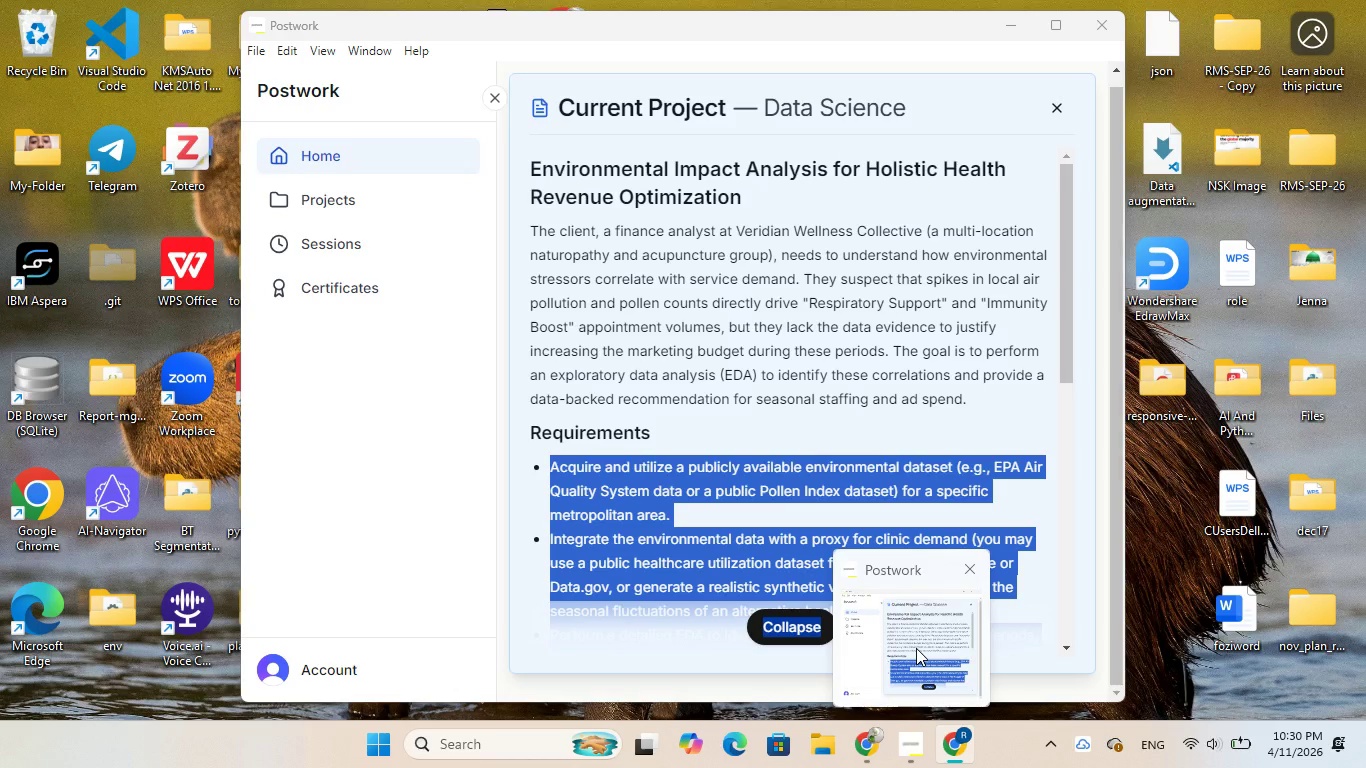 
mouse_move([907, 660])
 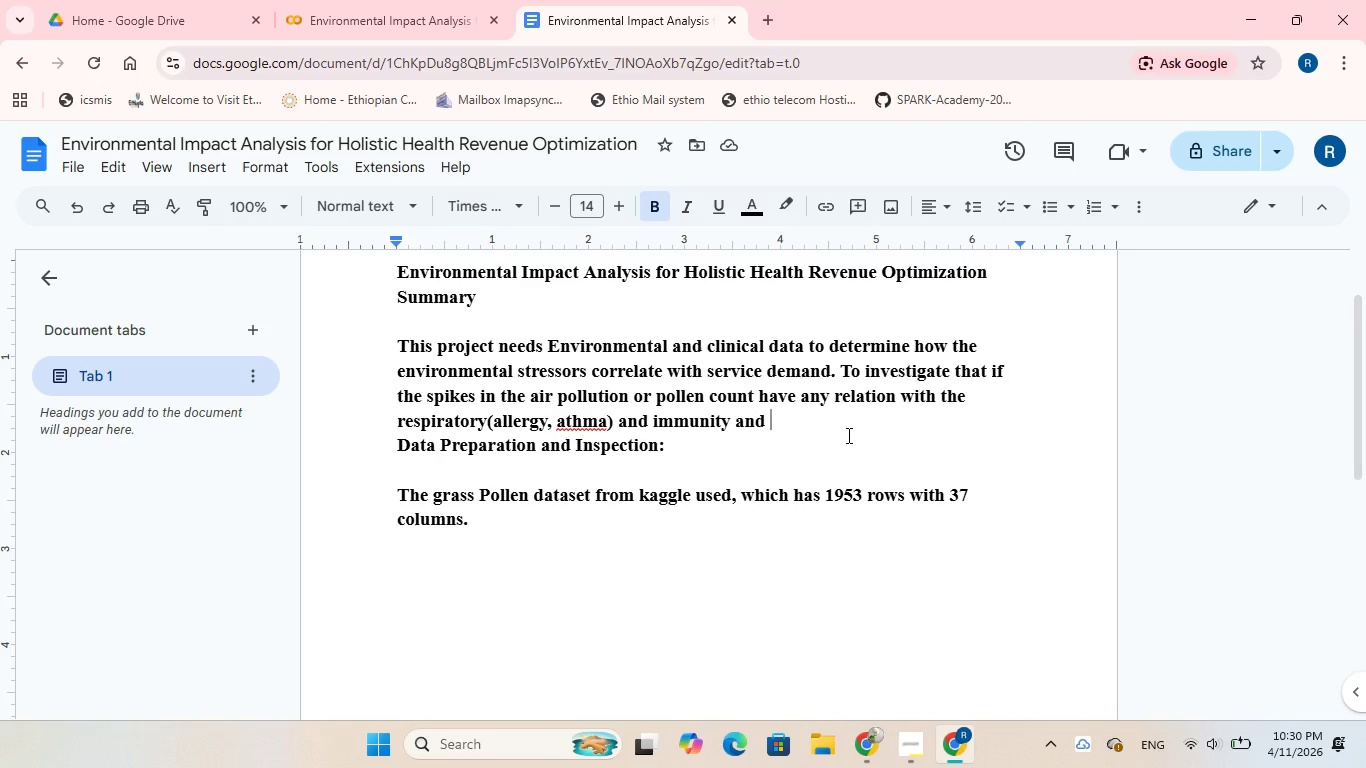 
type(to justify the increasing of budget during these time)
 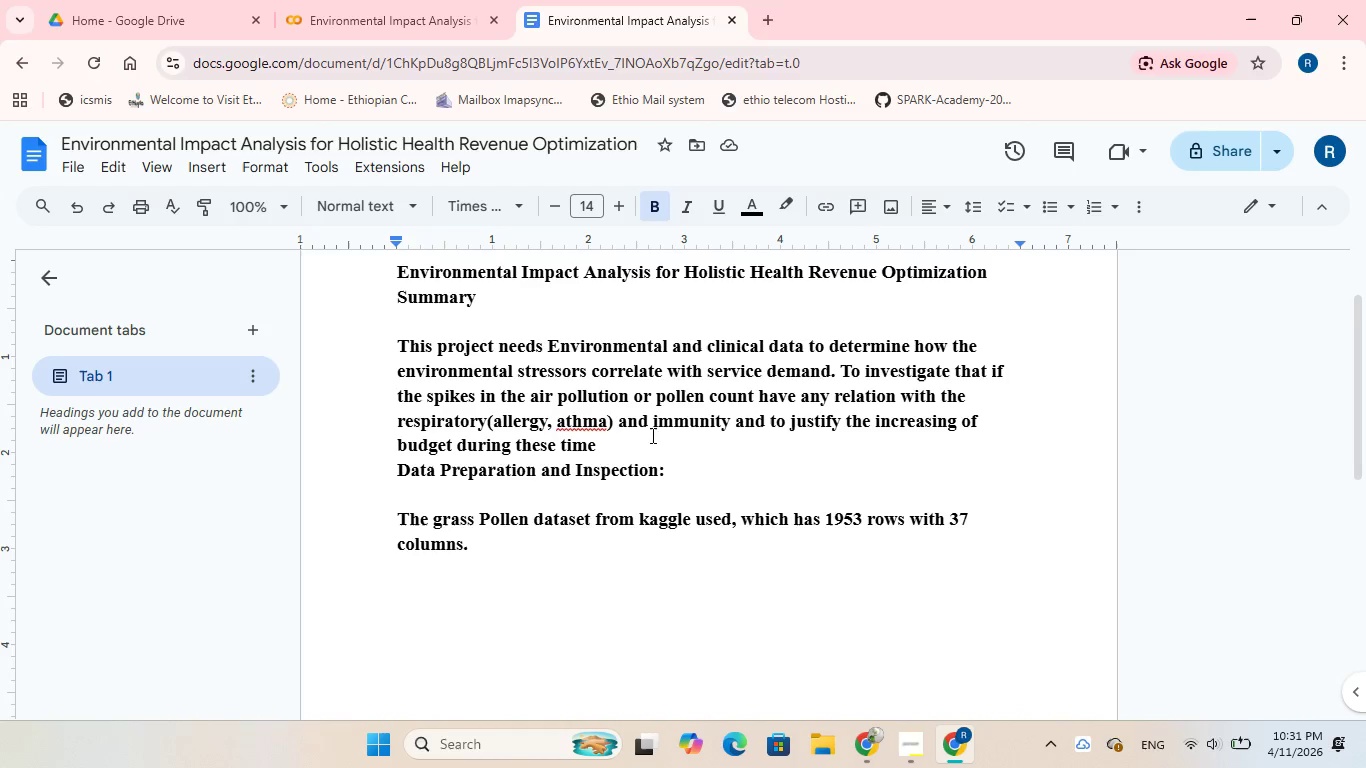 
wait(20.66)
 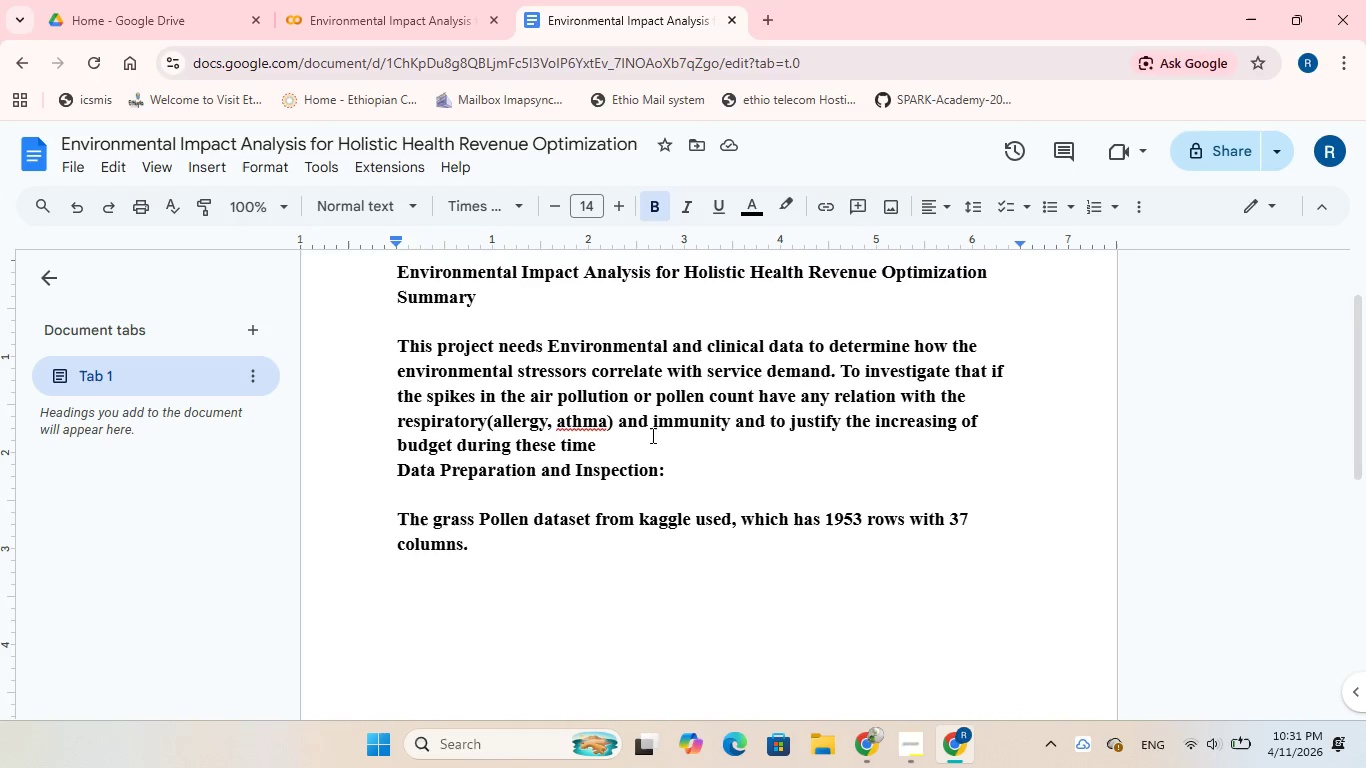 
left_click([735, 422])
 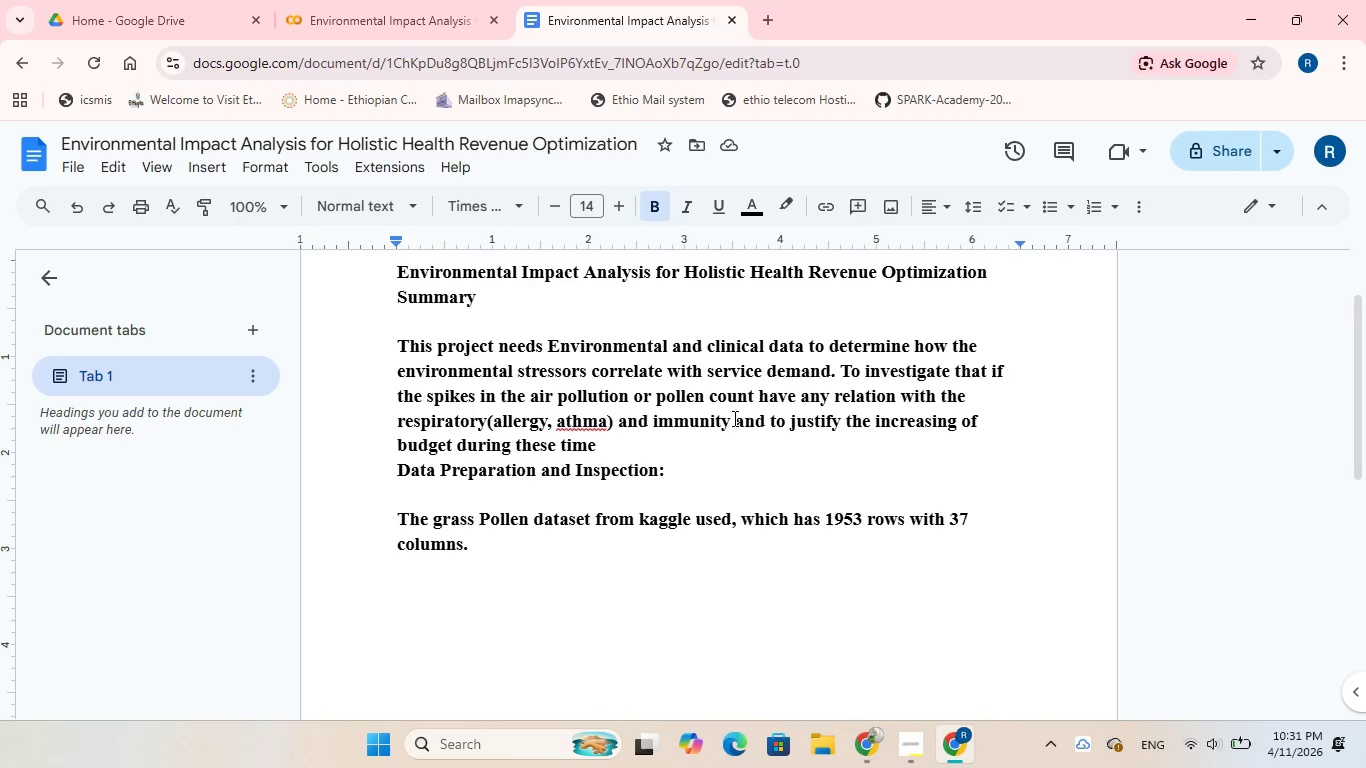 
type(of people )
 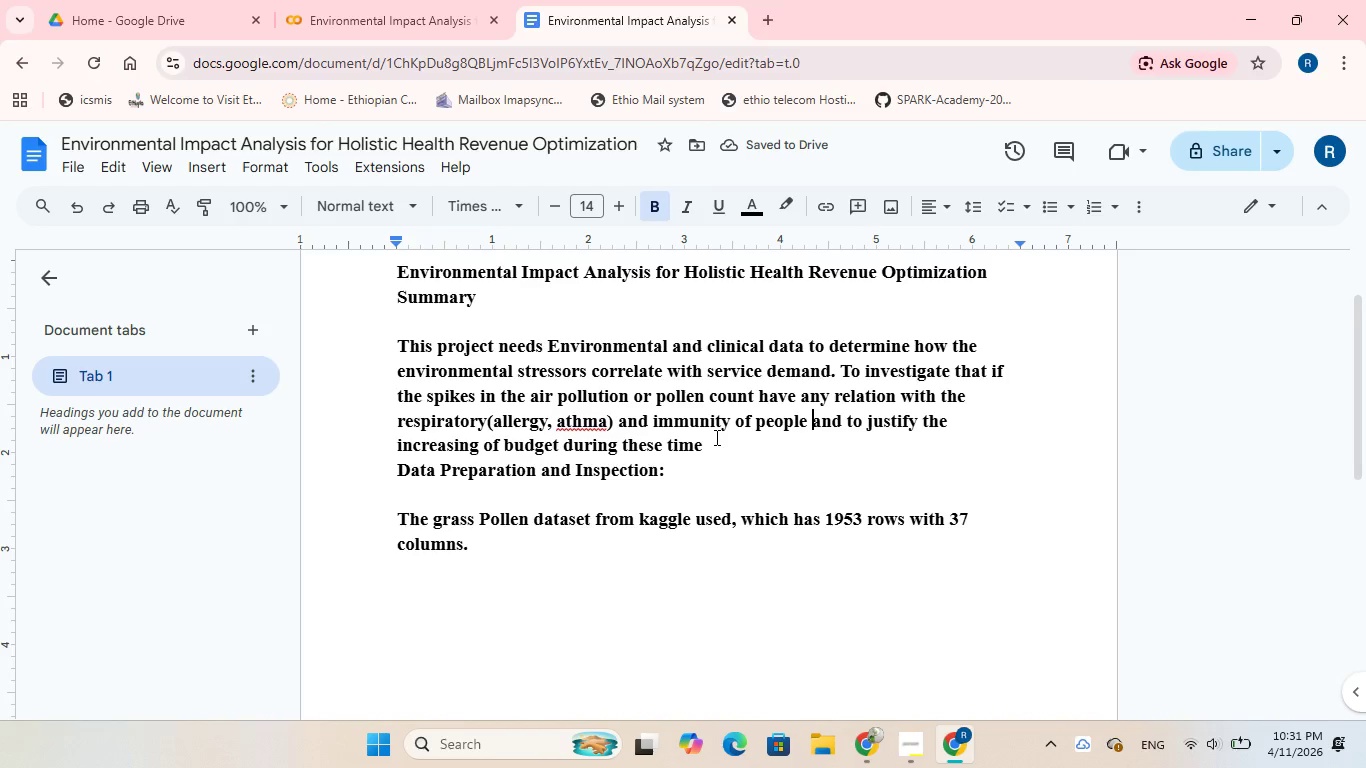 
left_click([712, 451])
 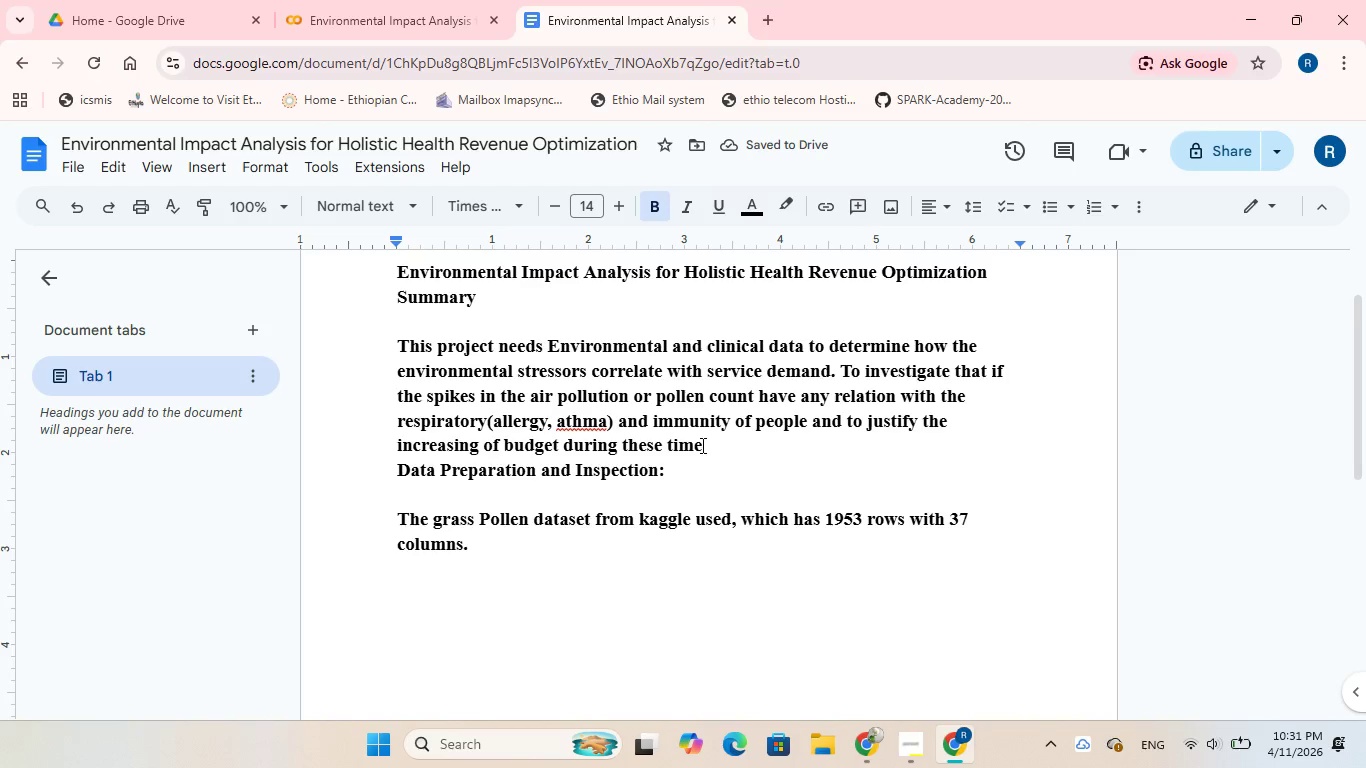 
left_click([701, 445])
 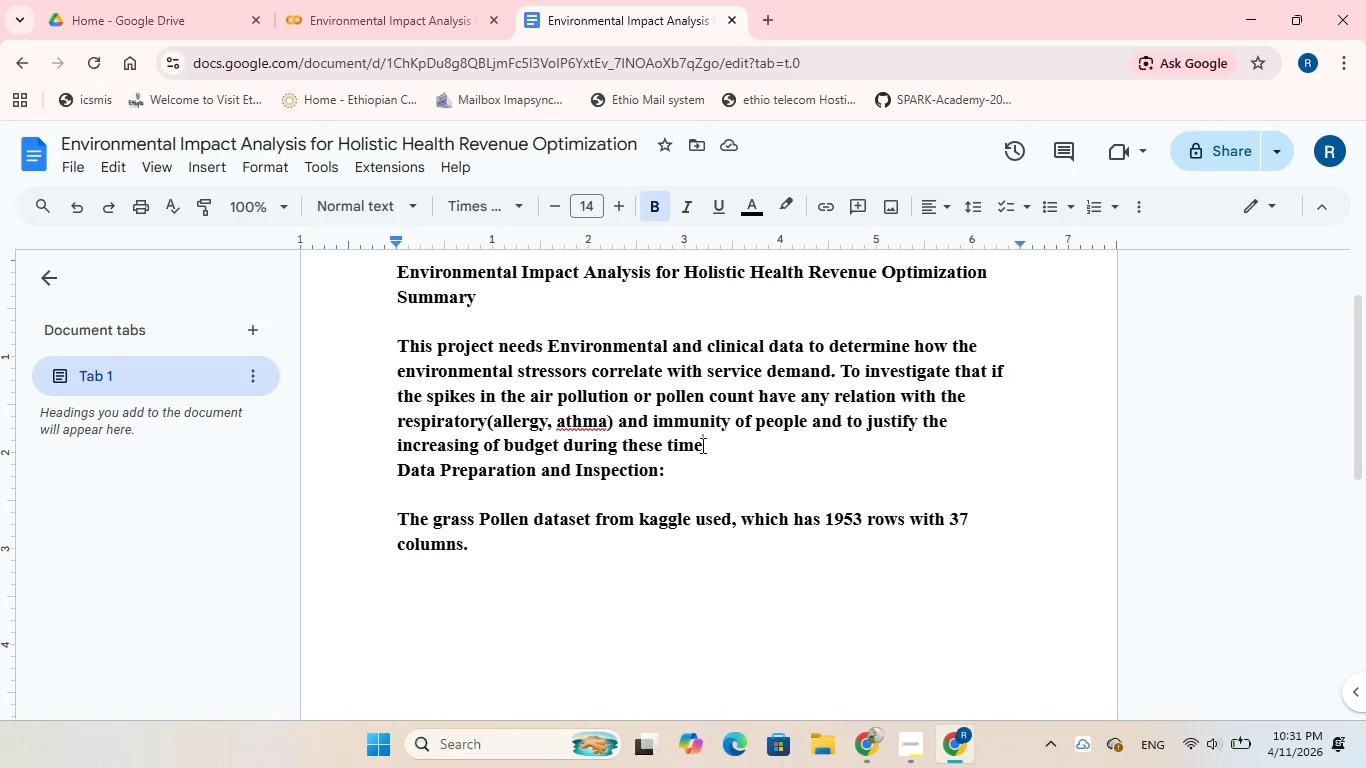 
key(Period)
 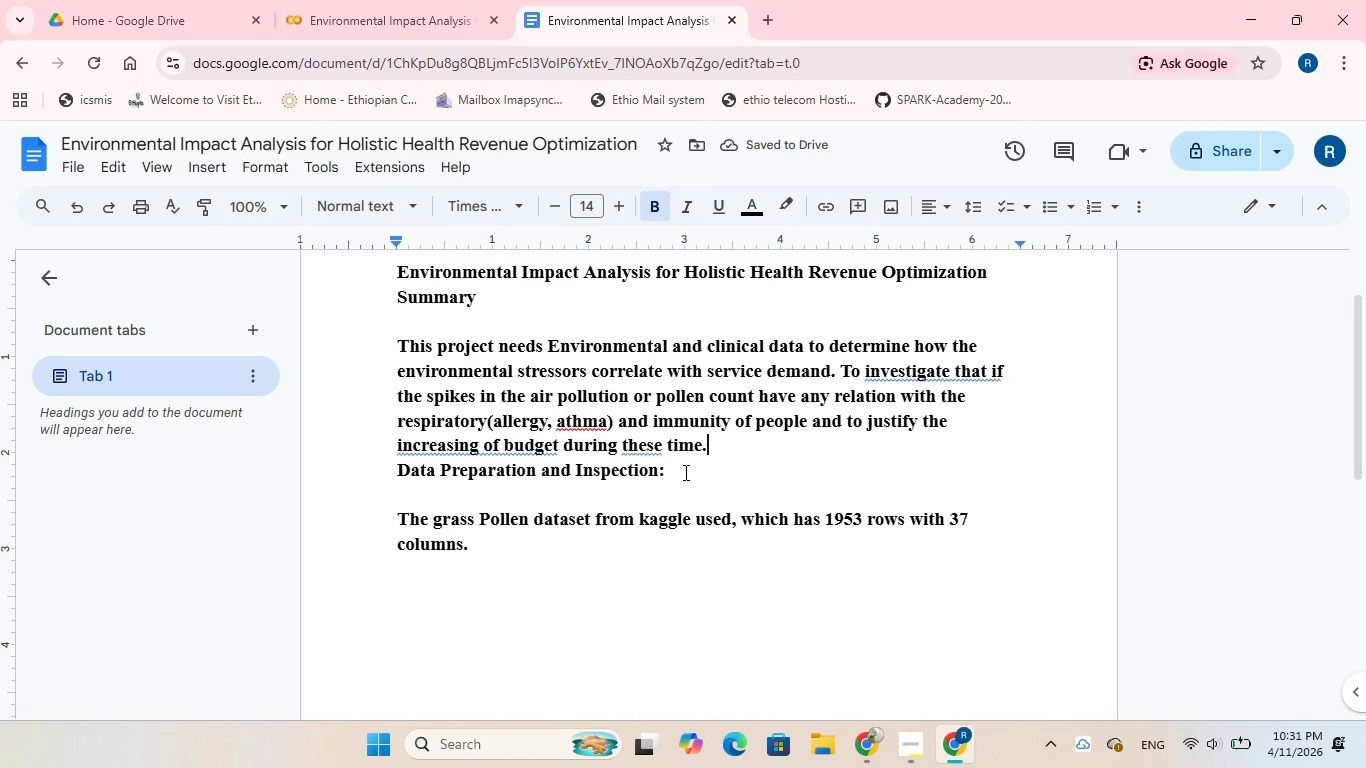 
left_click([467, 443])
 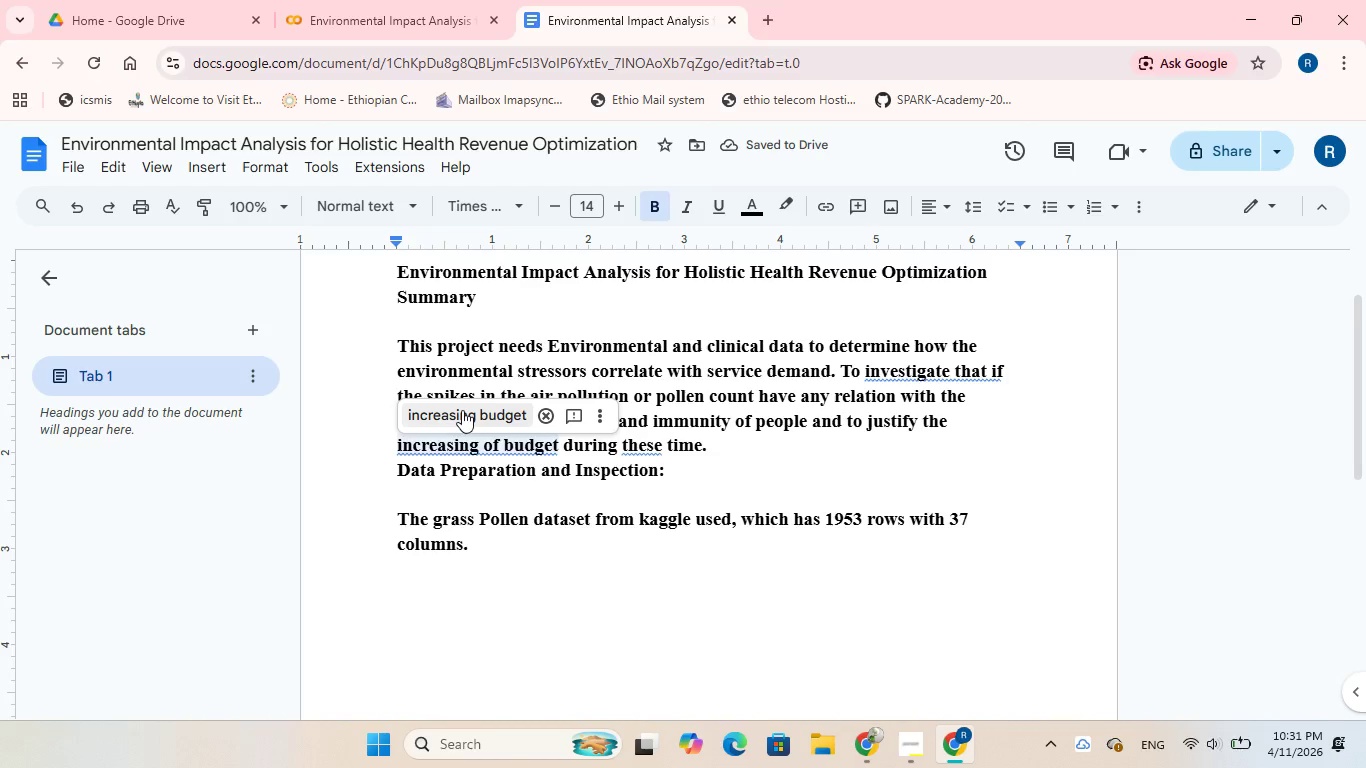 
left_click([462, 410])
 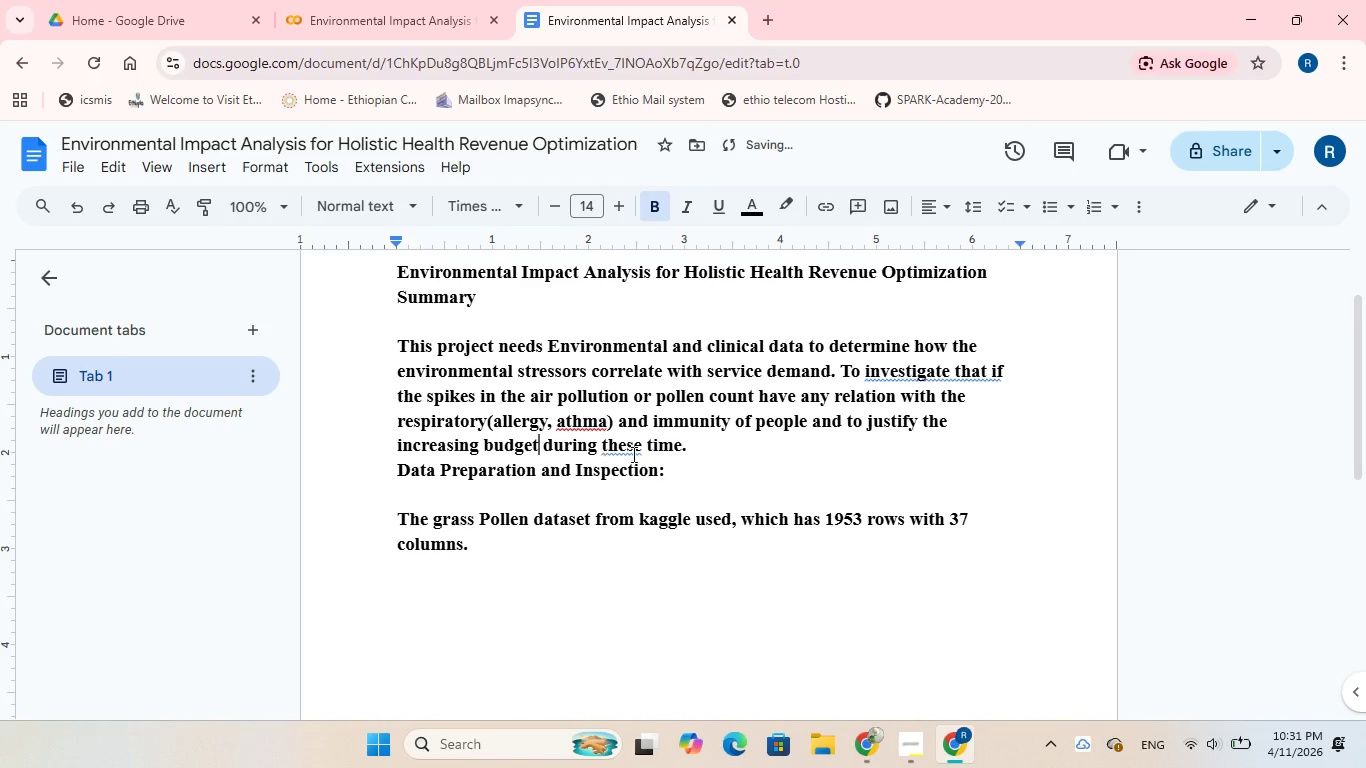 
left_click([632, 453])
 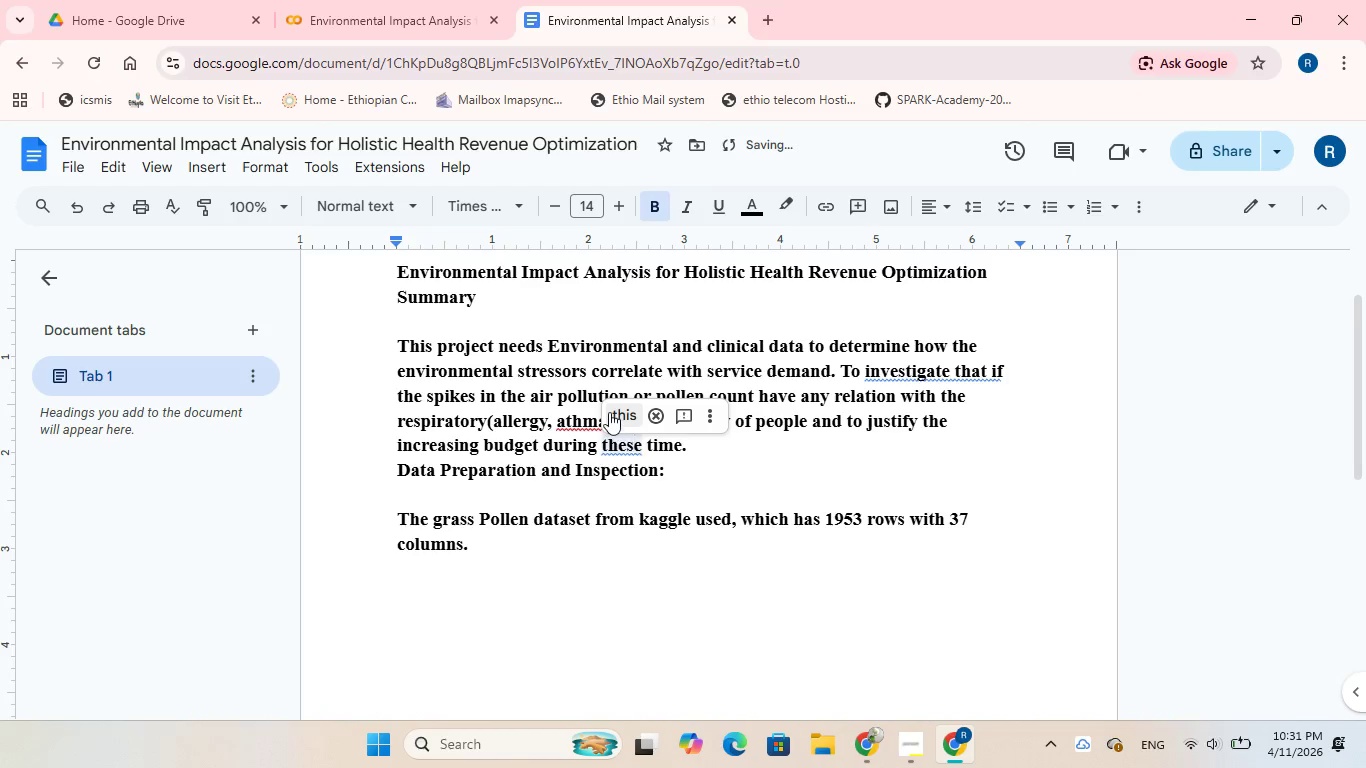 
left_click([609, 412])
 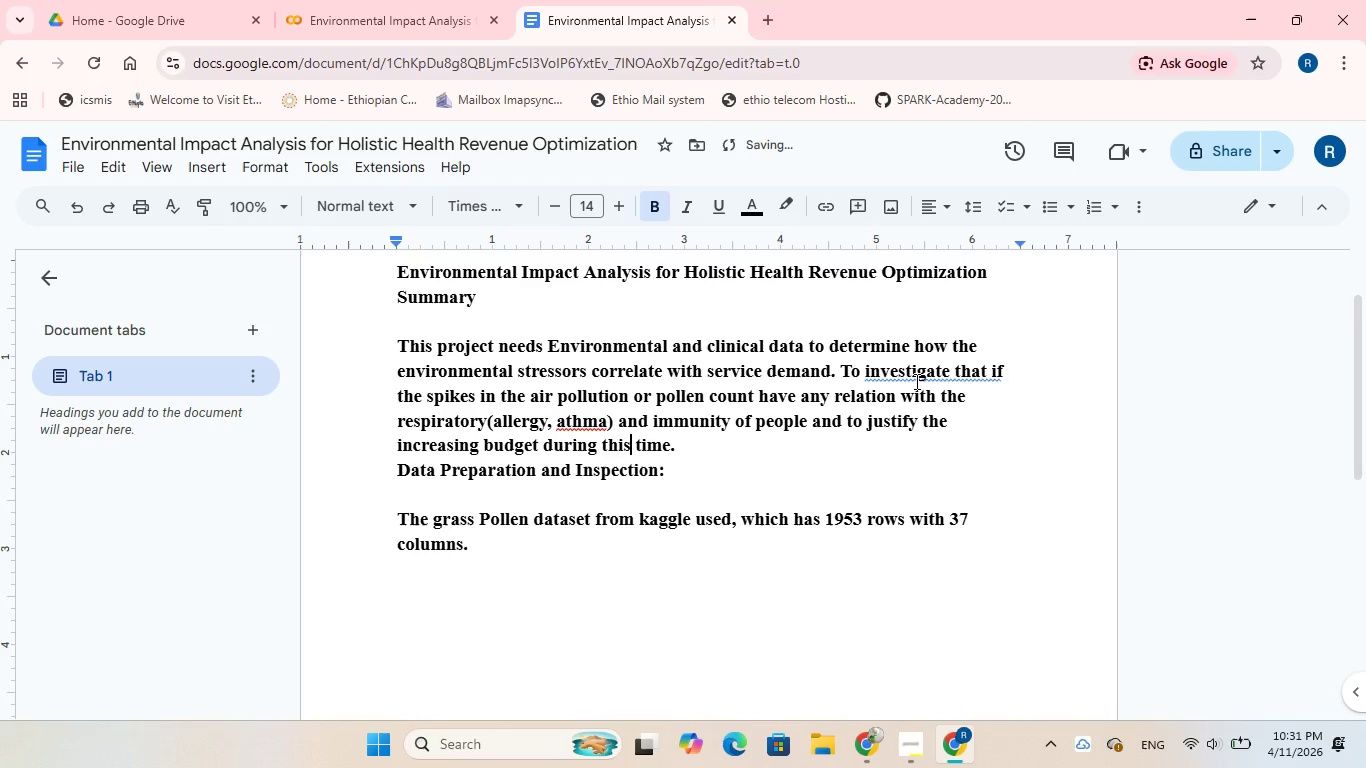 
left_click([915, 377])
 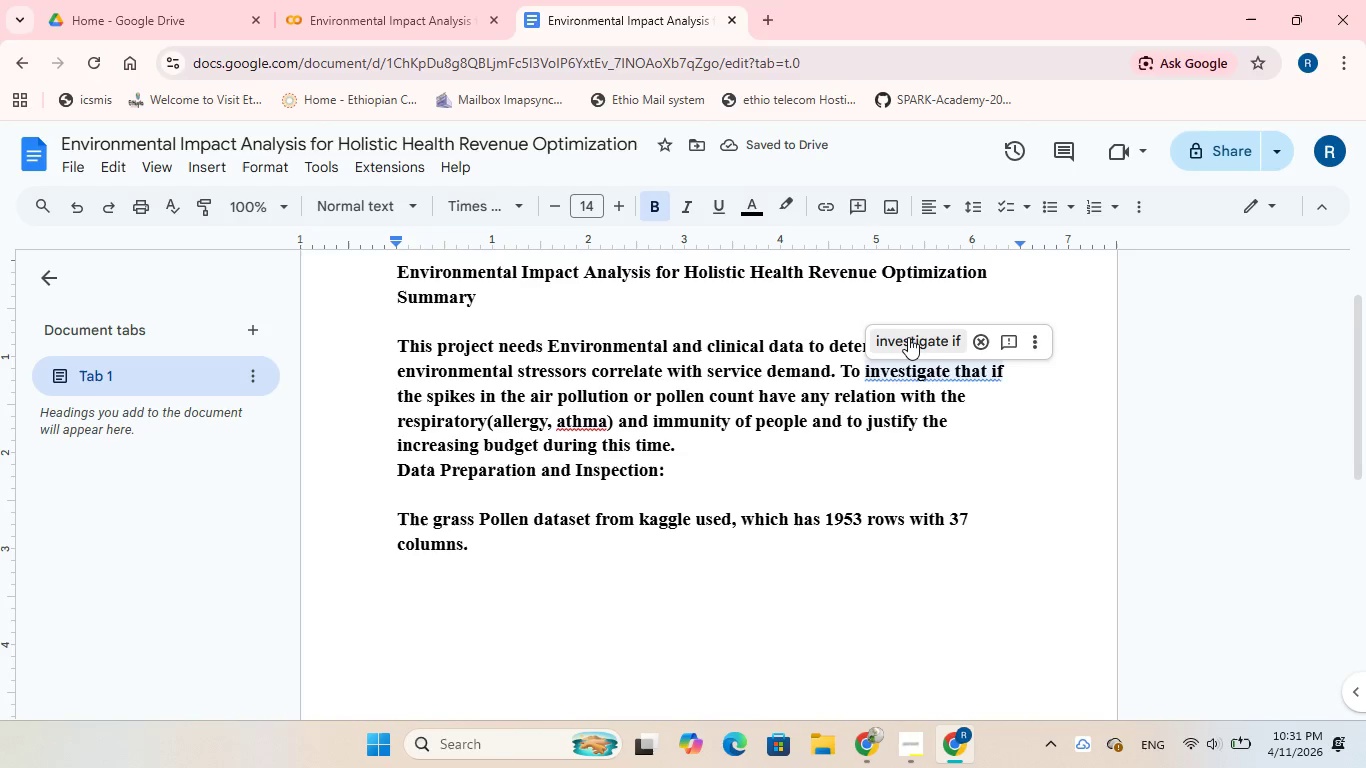 
left_click([908, 337])
 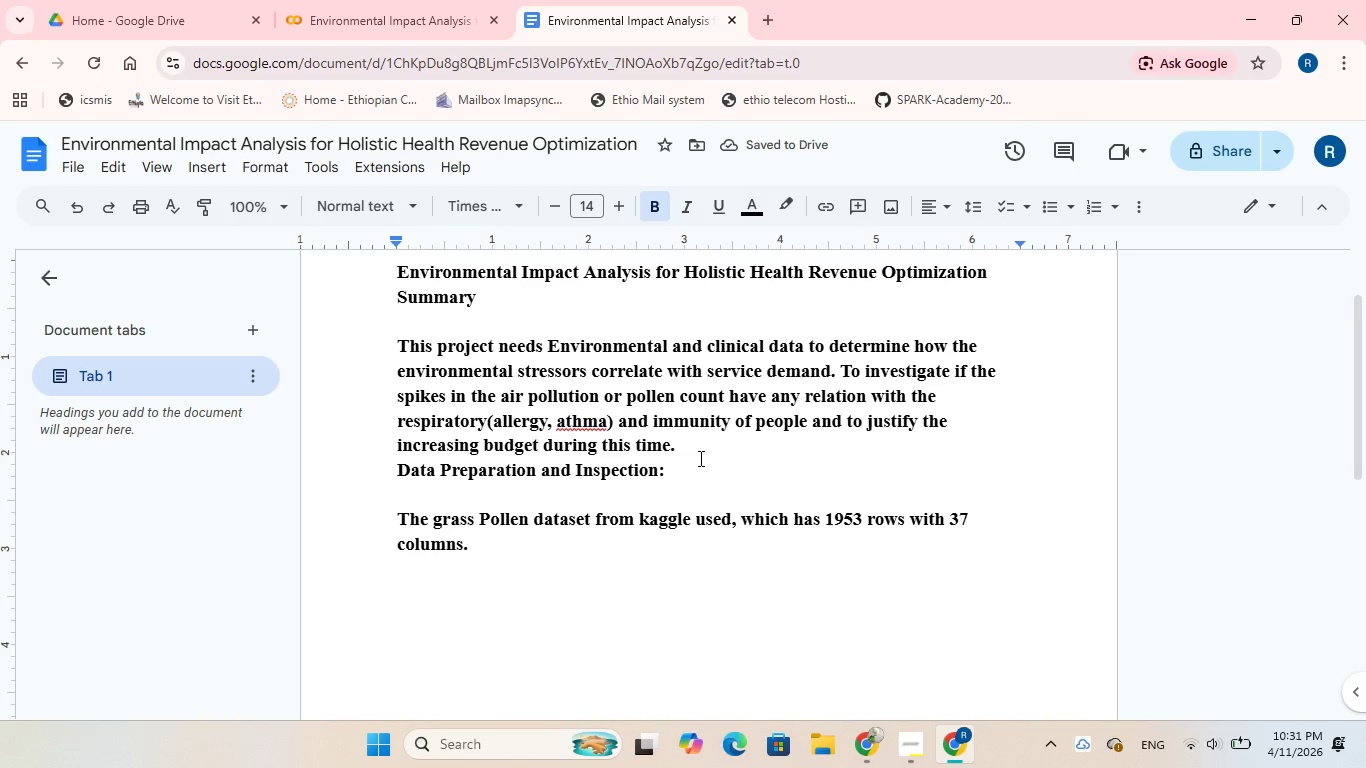 
scroll: coordinate [699, 458], scroll_direction: down, amount: 1.0
 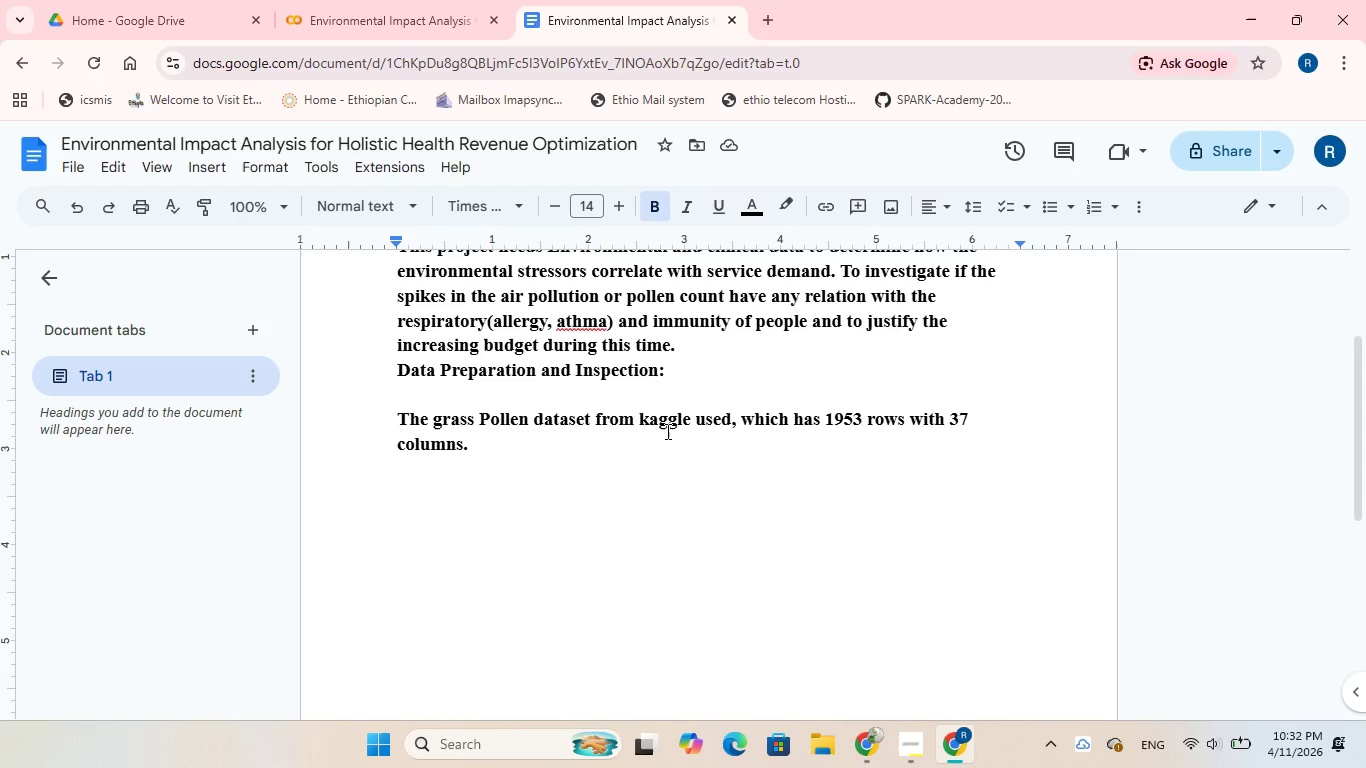 
wait(7.44)
 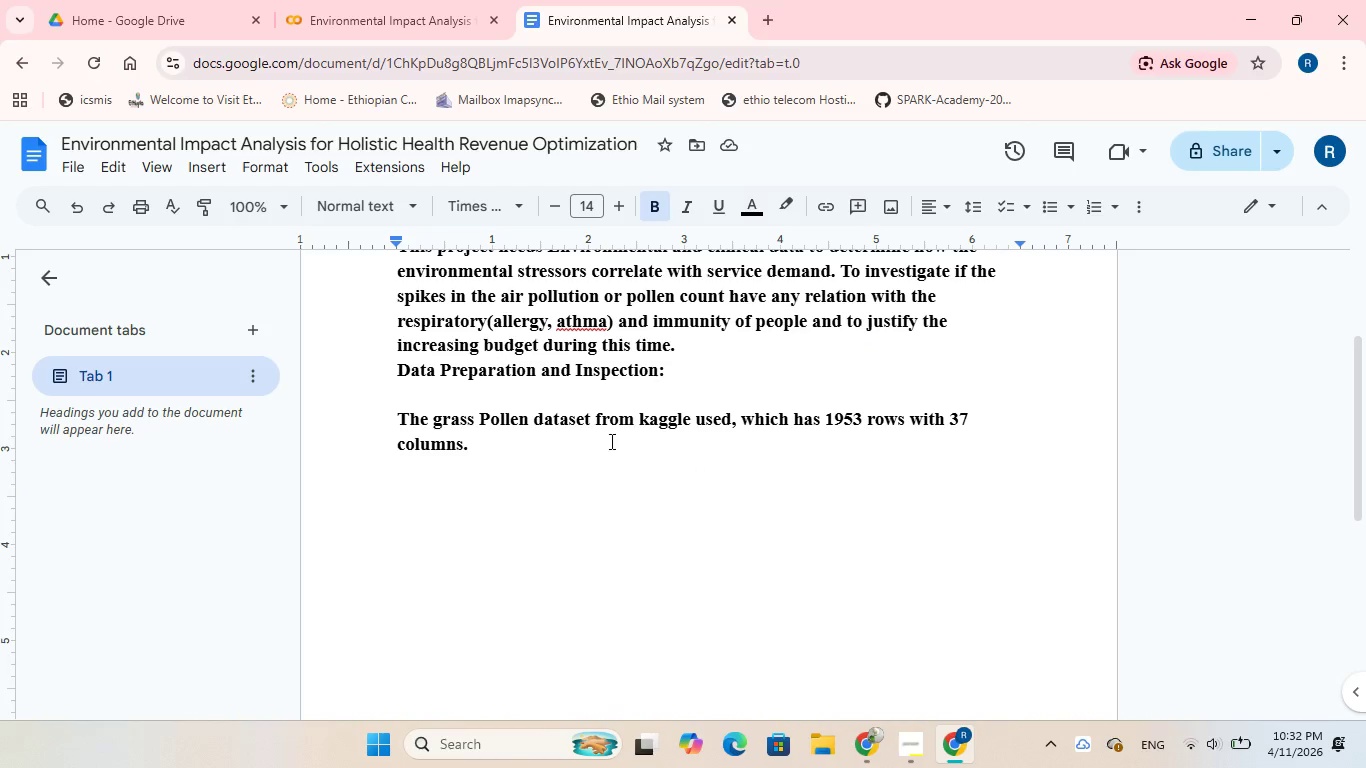 
left_click([480, 442])
 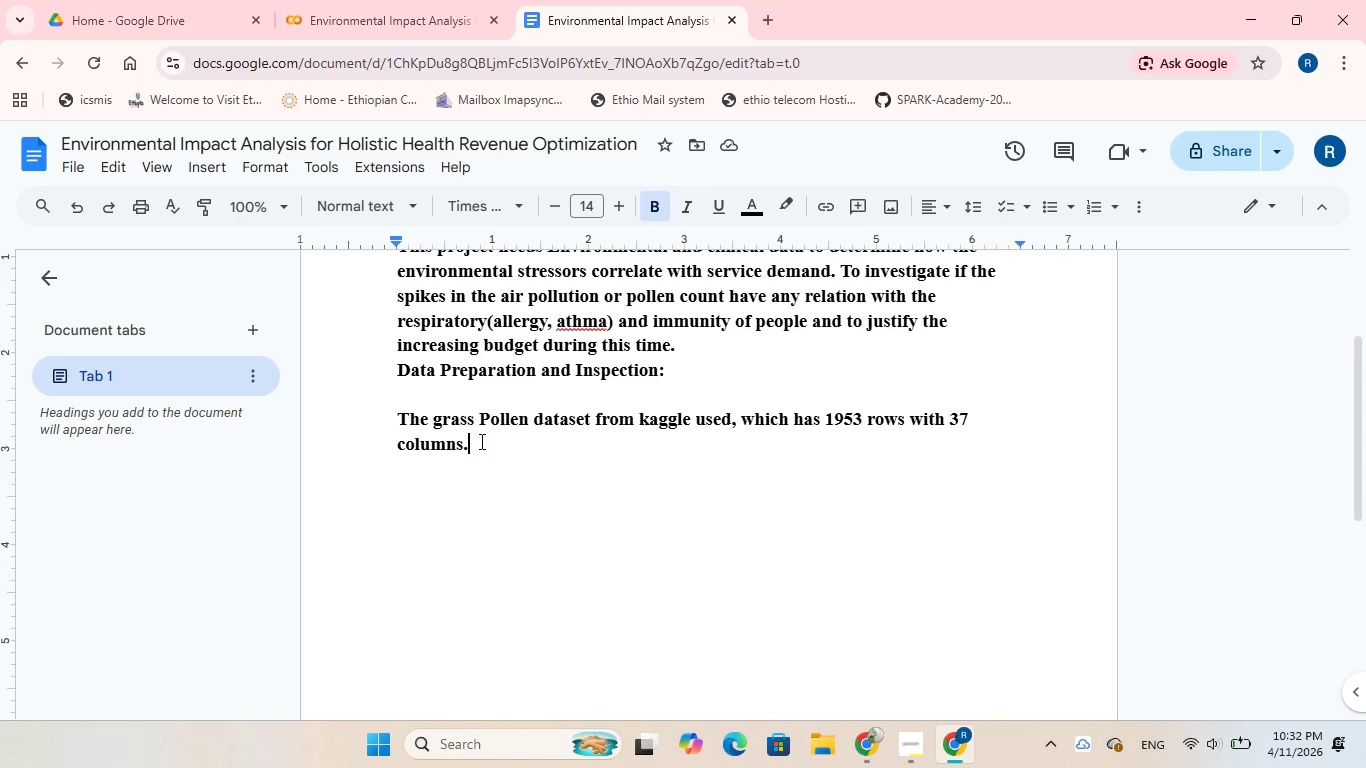 
key(Space)
 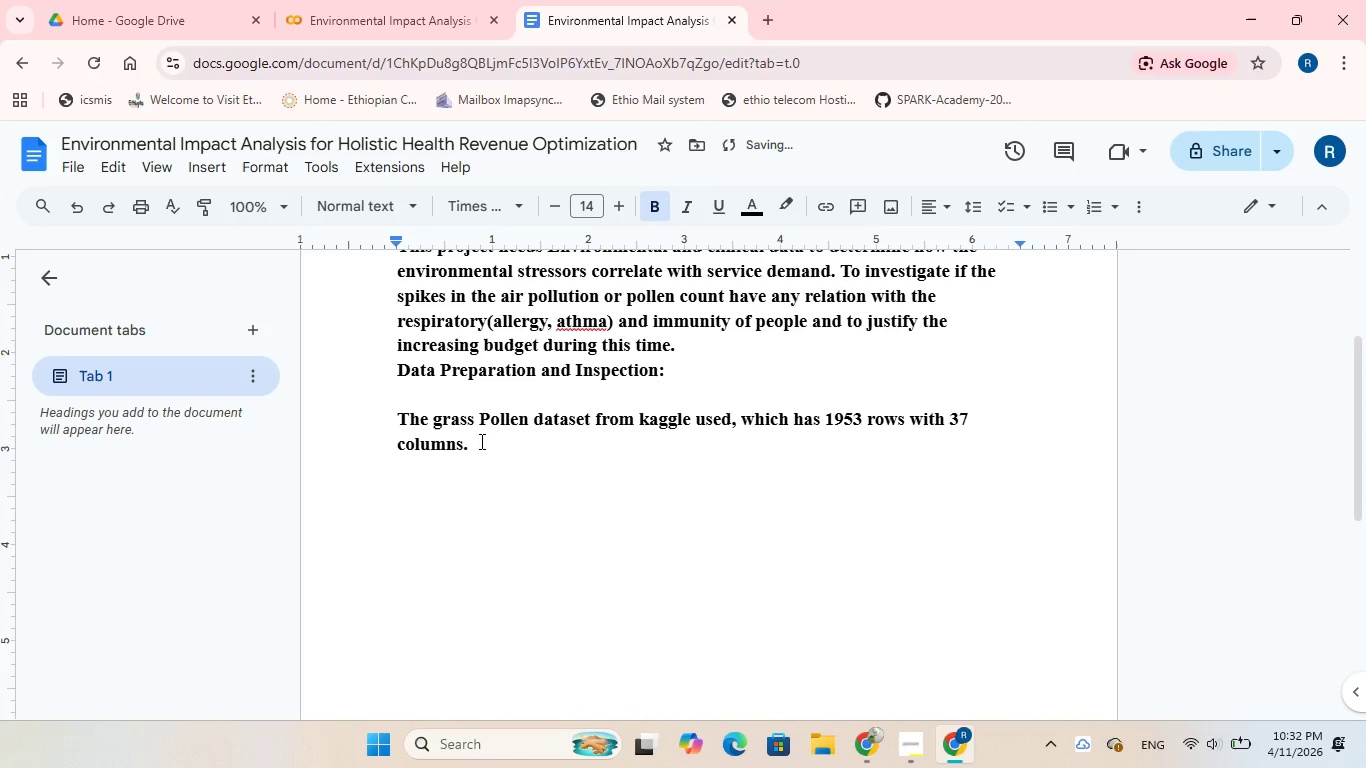 
key(CapsLock)
 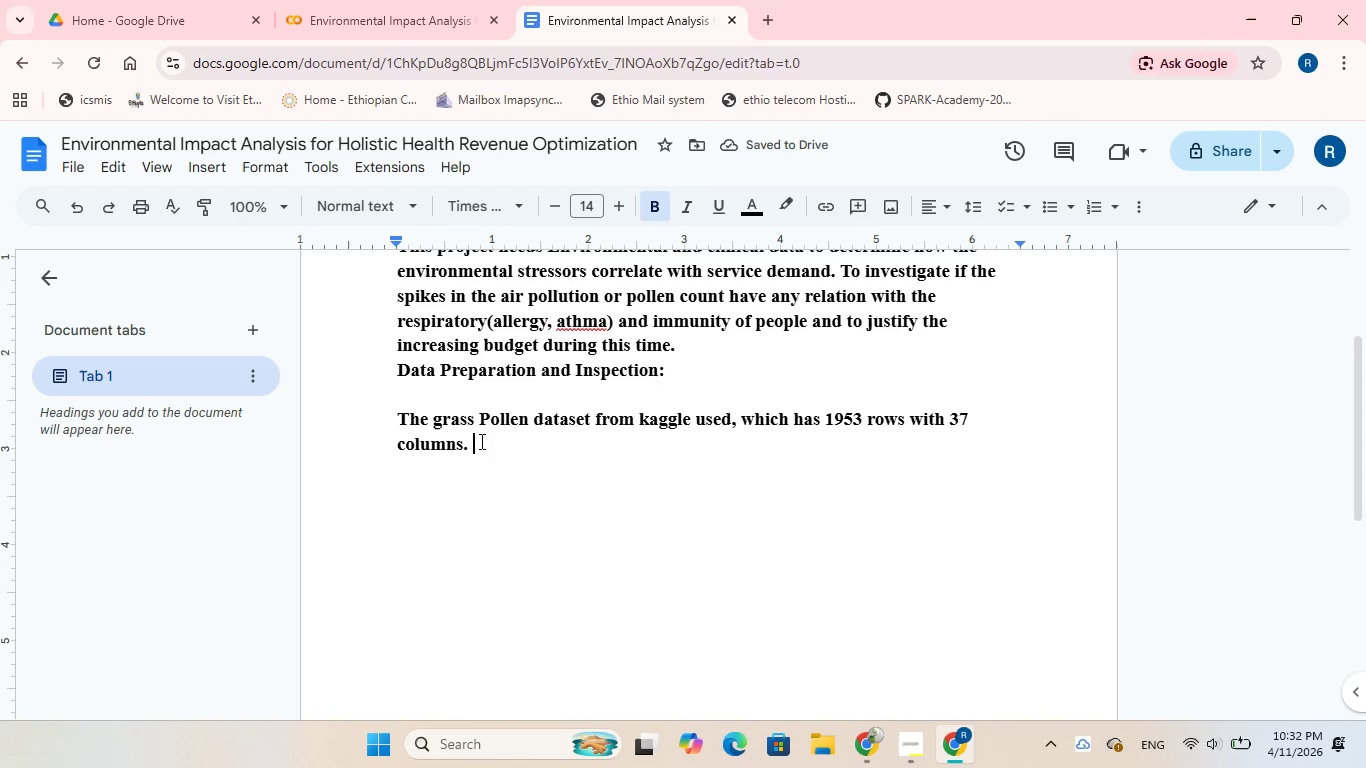 
type(Howevr , )
key(Backspace)
key(Backspace)
key(Backspace)
type(, )
key(Backspace)
key(Backspace)
type(t)
key(Backspace)
type(it was hars)
key(Backspace)
type(d to find the respiratory dataset )
 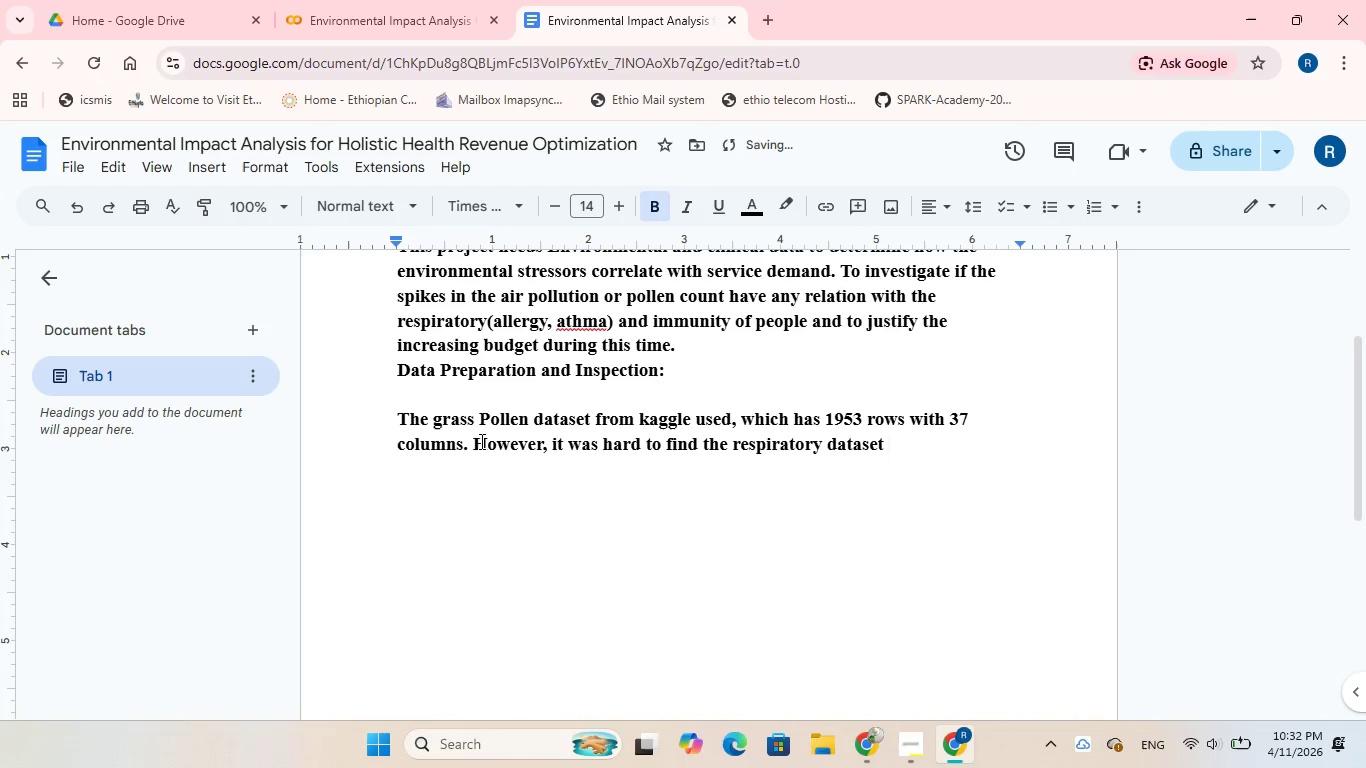 
wait(13.38)
 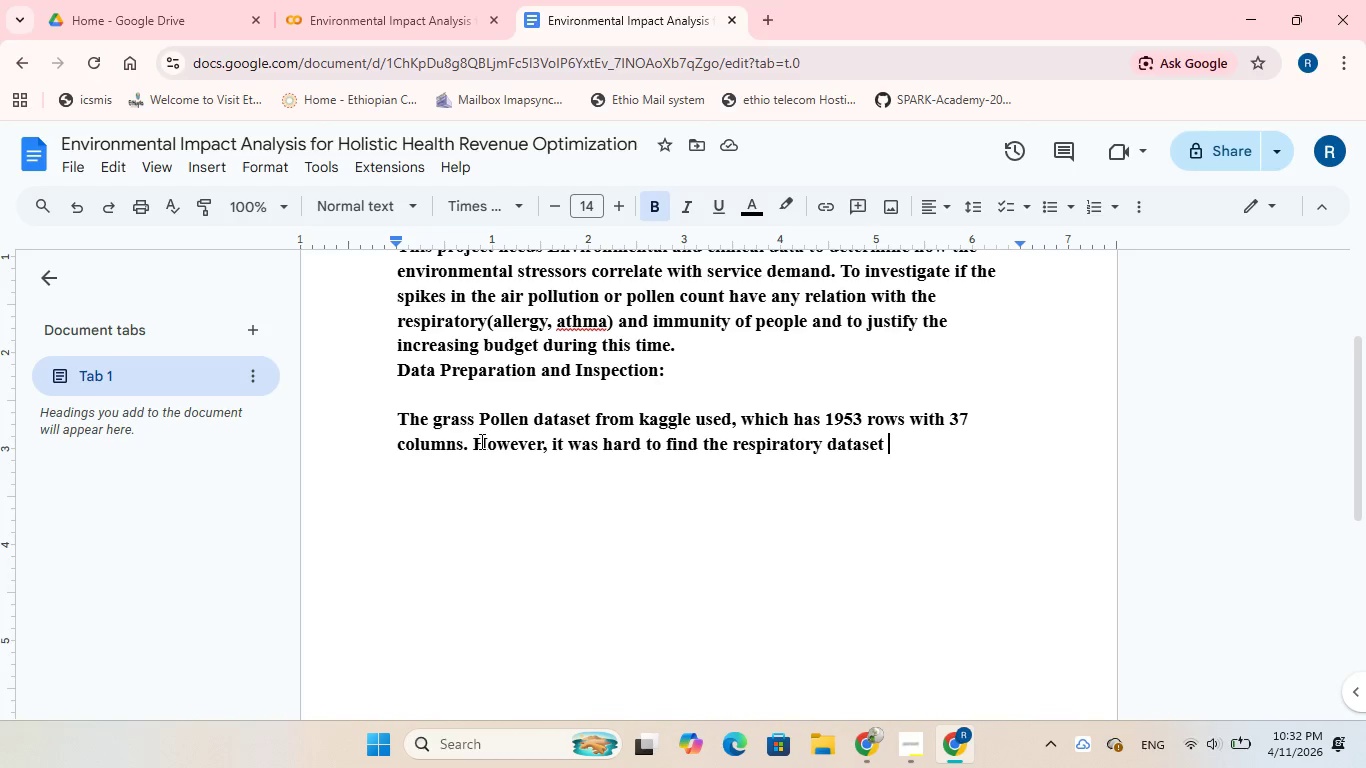 
type(from kagglge )
key(Backspace)
key(Backspace)
key(Backspace)
type(e and oher sours. For this project uing synthetic dt is an opion)
 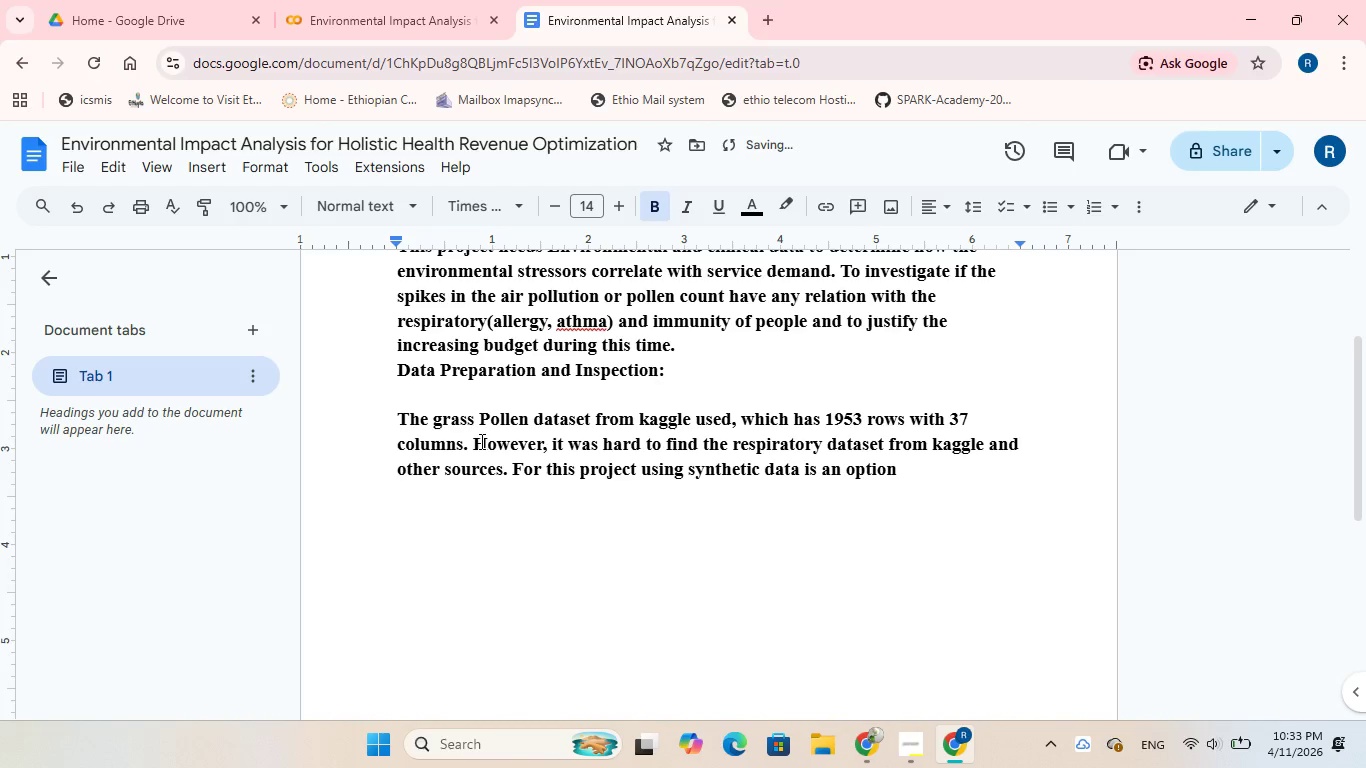 
type(, so i prefer to generate sysnthetic data.)
 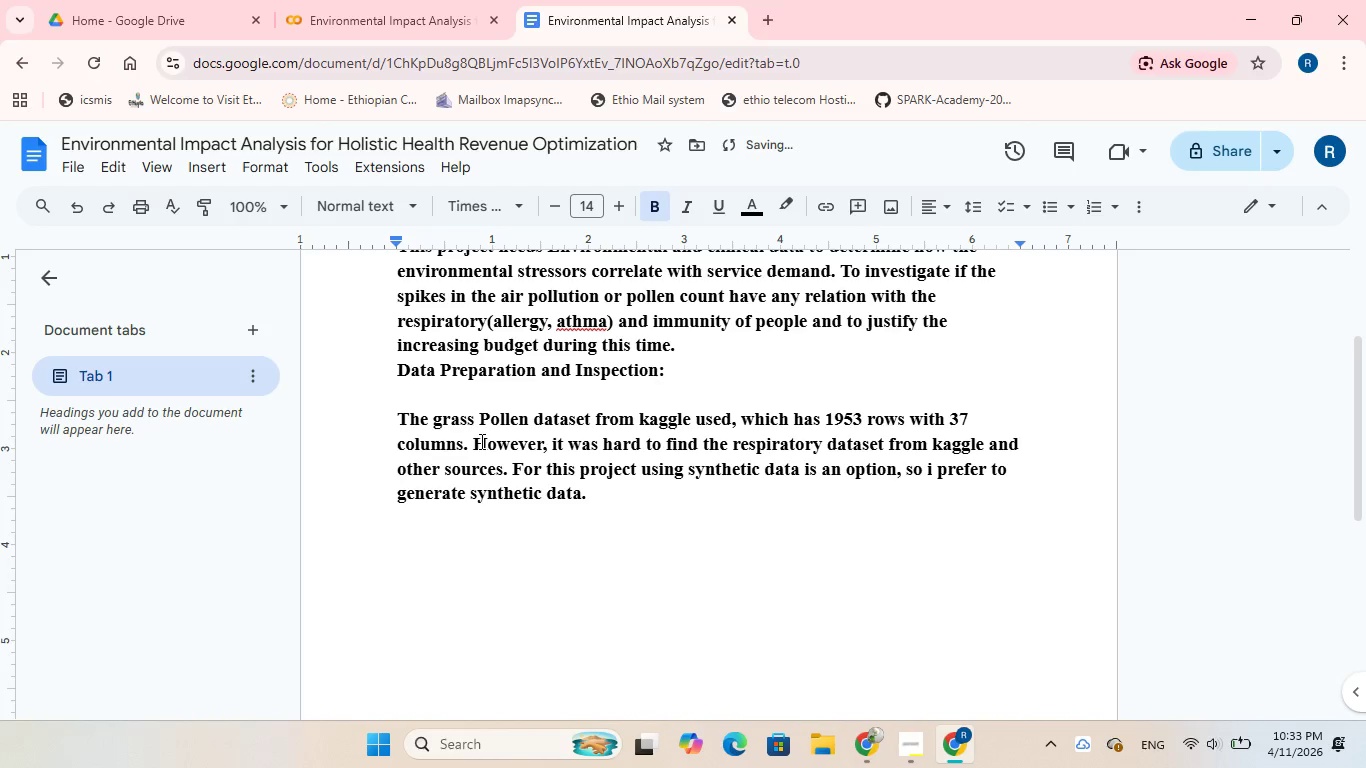 
key(Enter)
 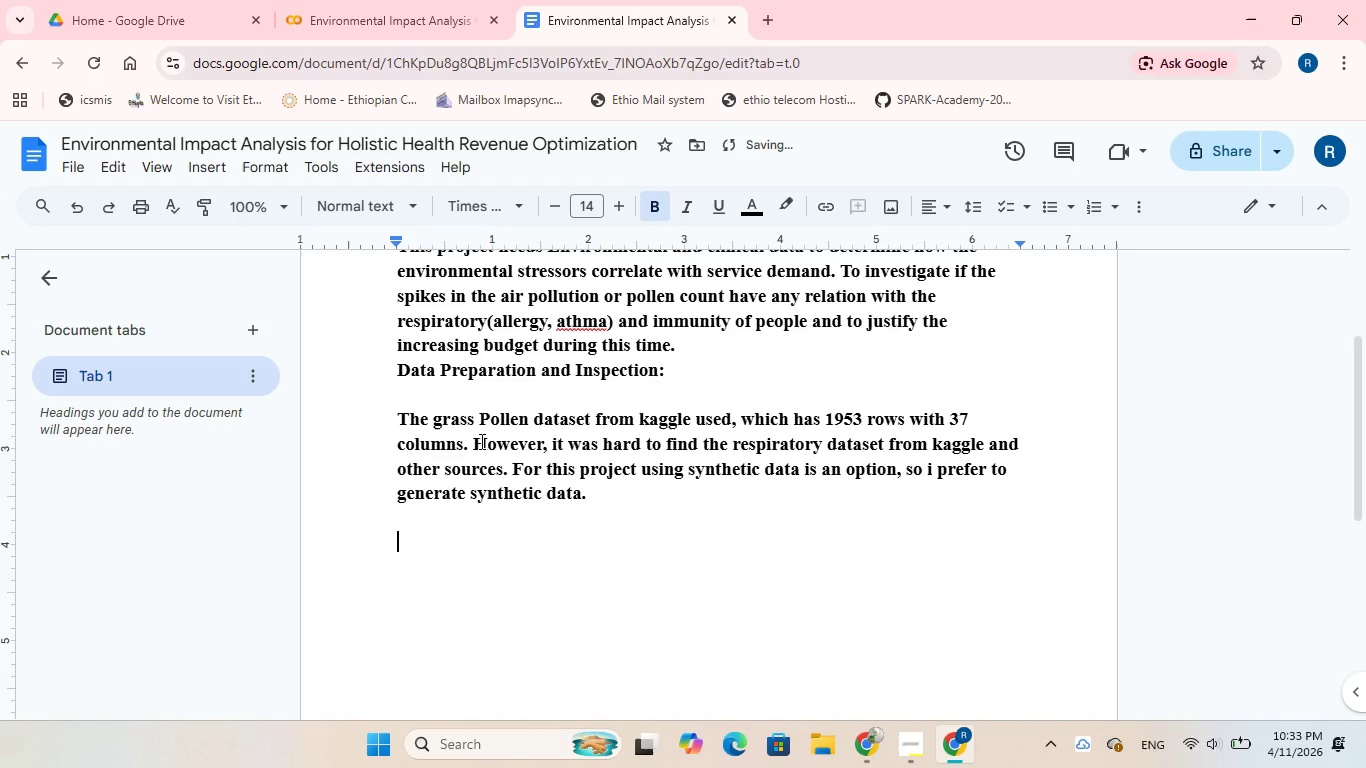 
key(Enter)
 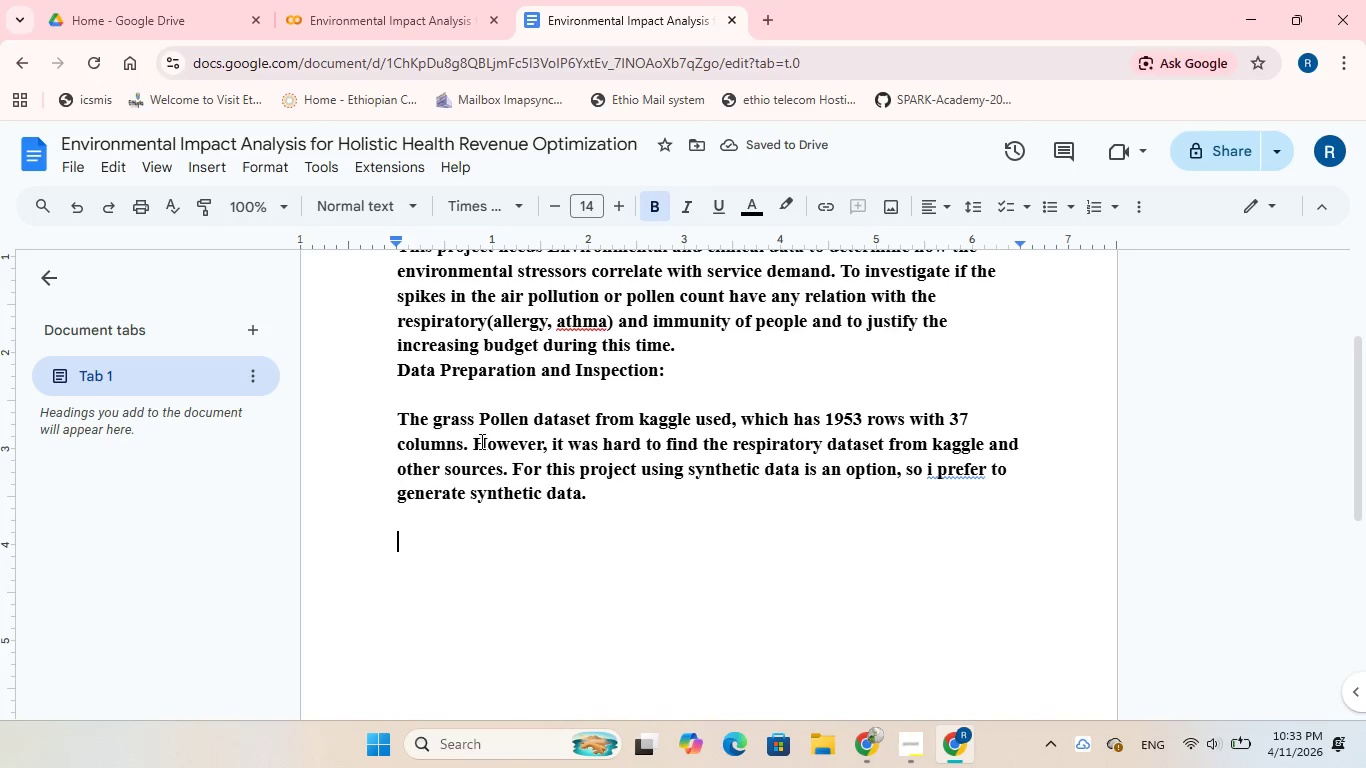 
type(Before genra)
key(Backspace)
key(Backspace)
type(erating sysnthetic data, )
 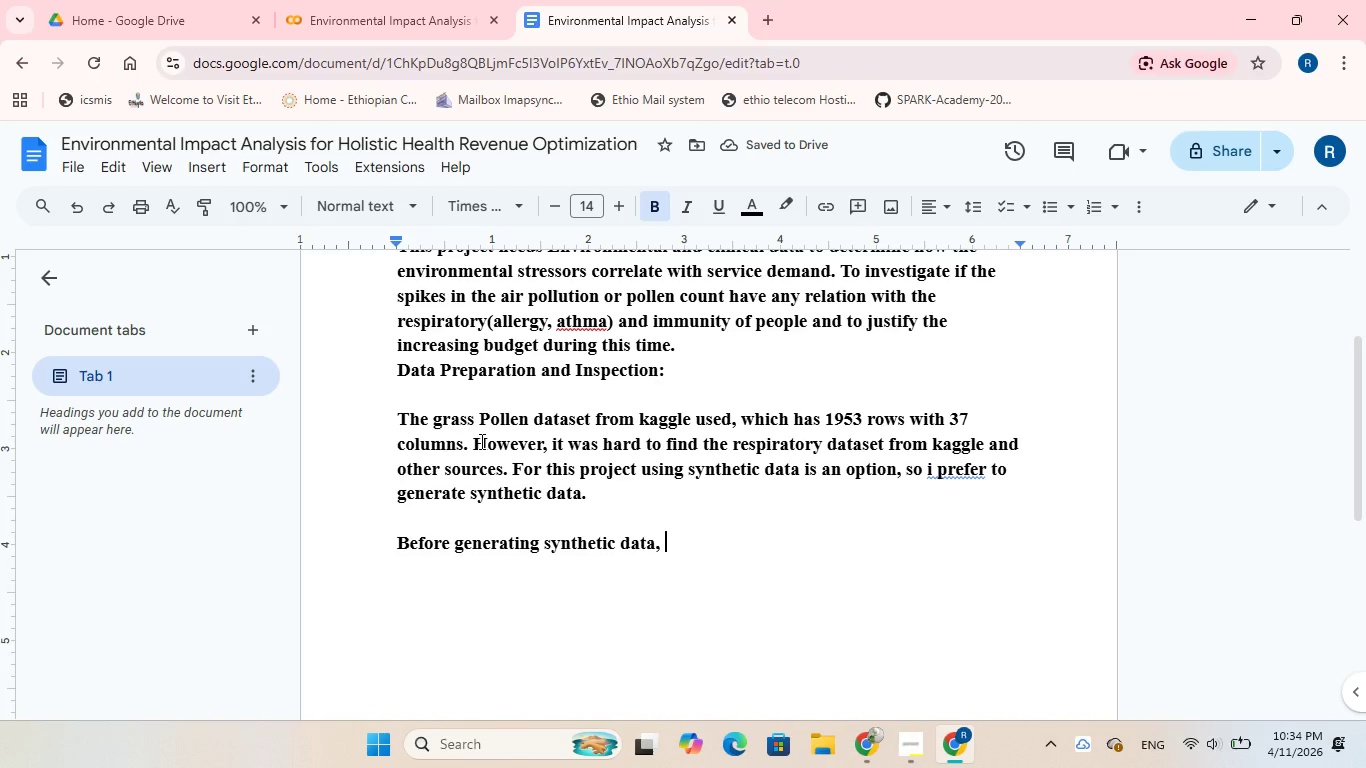 
hold_key(key=T, duration=0.31)
 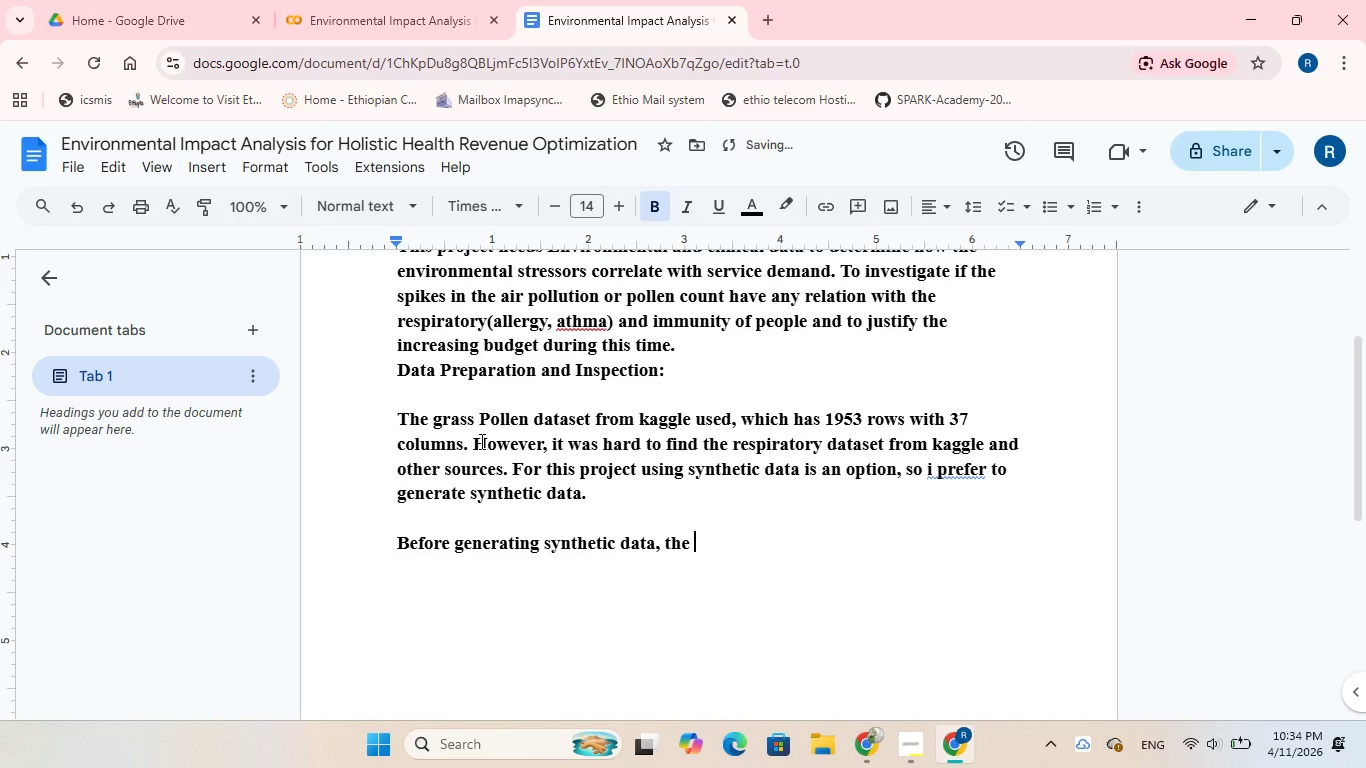 
type(he pollen count datast)
key(Backspace)
key(Backspace)
key(Backspace)
key(Backspace)
key(Backspace)
key(Backspace)
key(Backspace)
key(Backspace)
key(Backspace)
key(Backspace)
key(Backspace)
key(Backspace)
key(Backspace)
type(index datat cleaned. )
 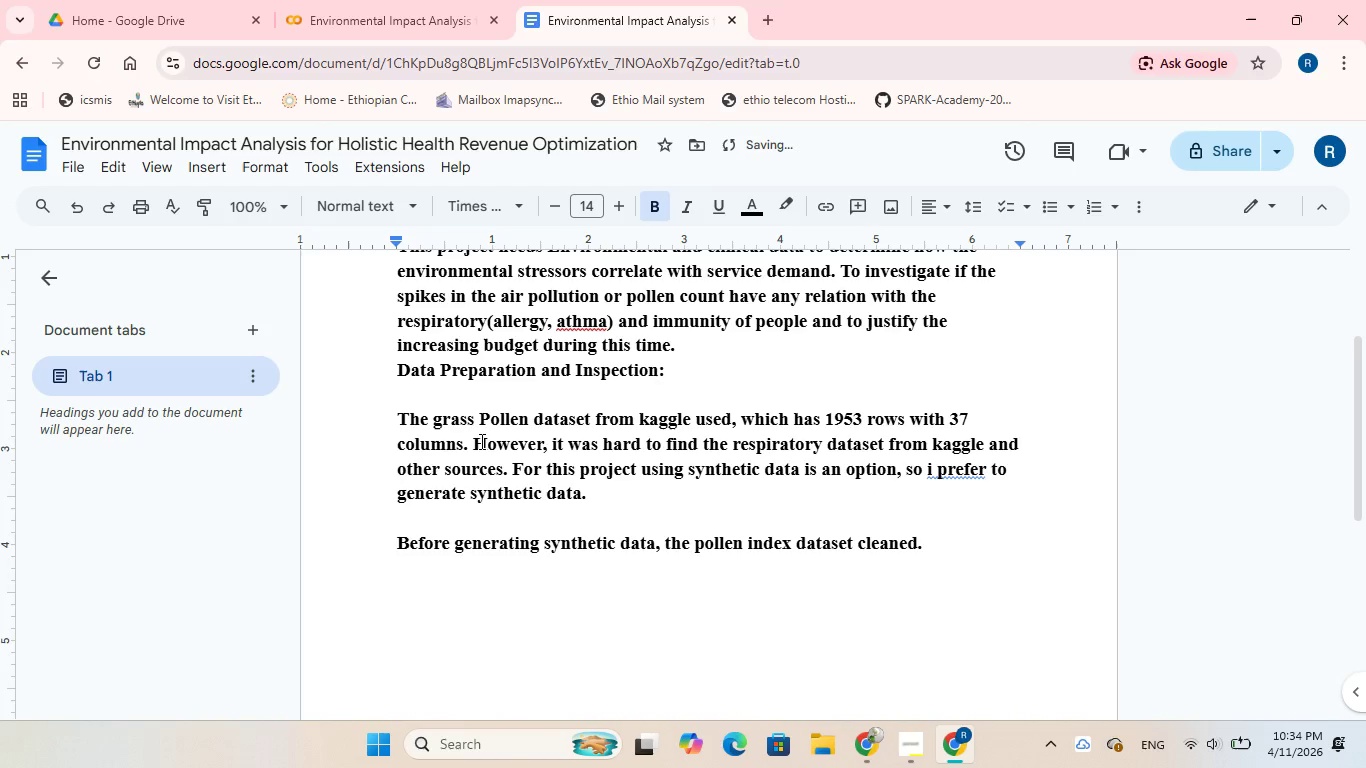 
left_click([960, 466])
 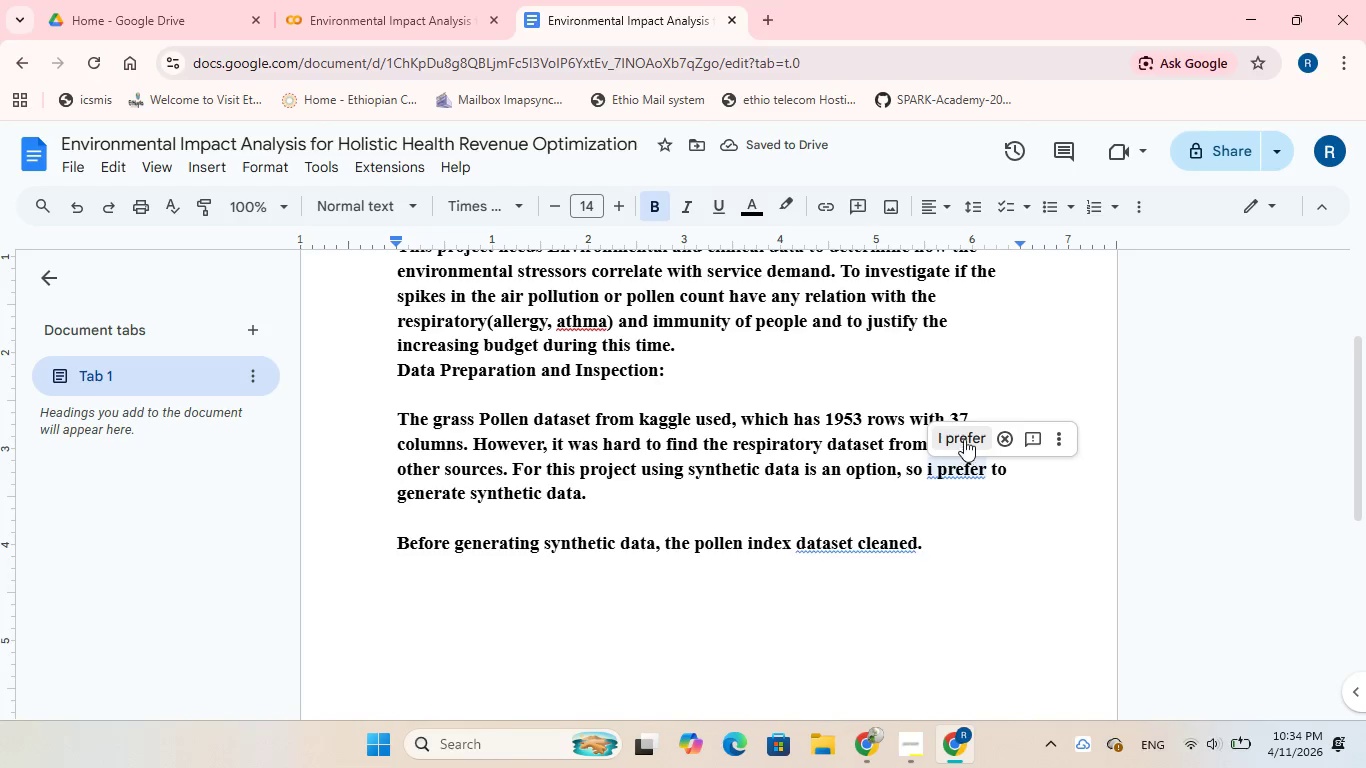 
left_click([964, 438])
 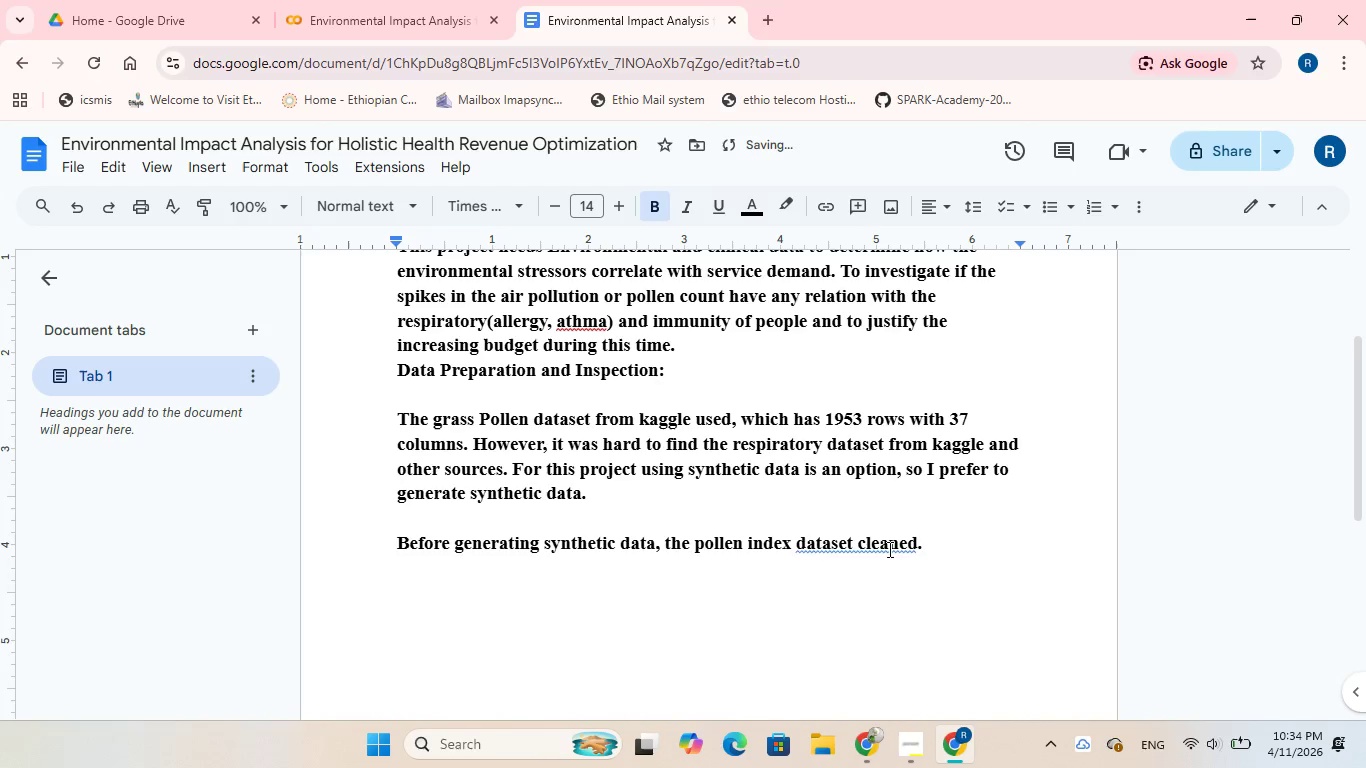 
left_click([888, 546])
 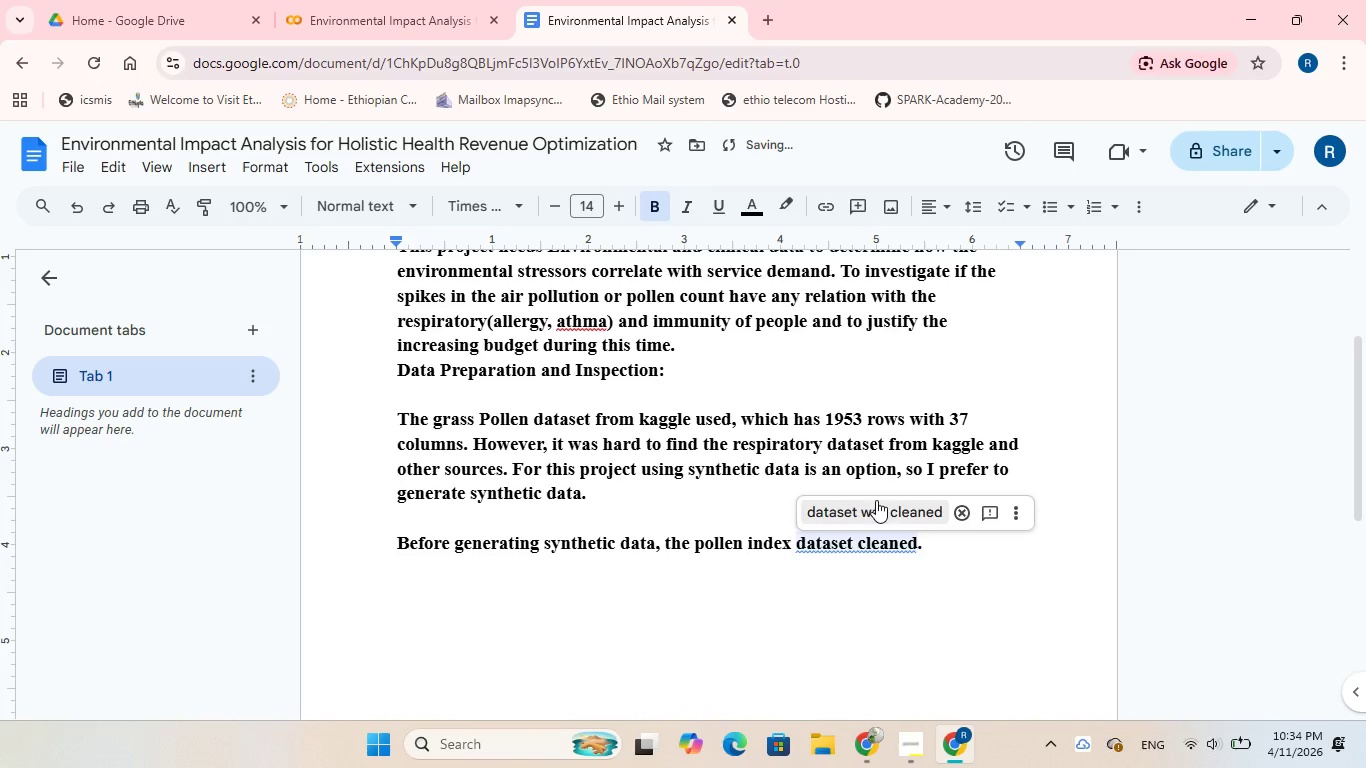 
left_click([876, 499])
 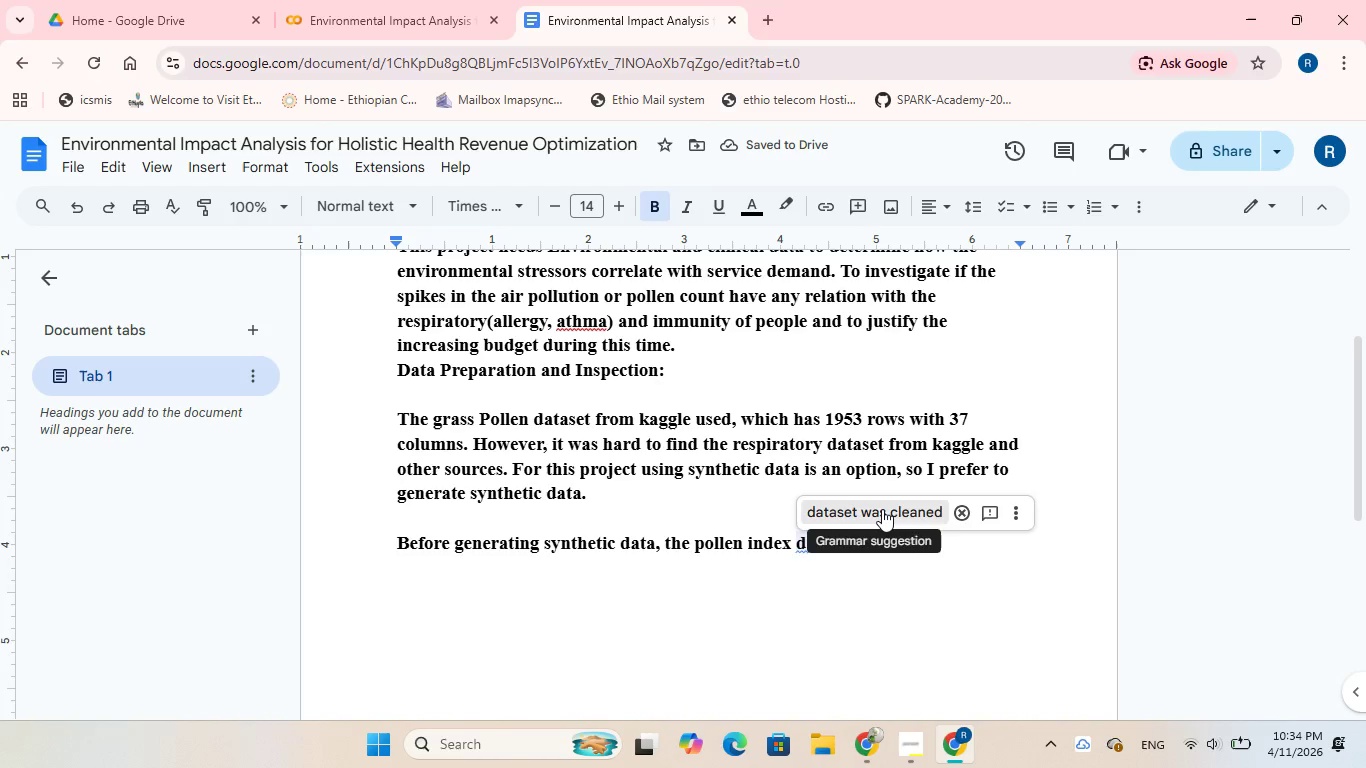 
left_click([882, 509])
 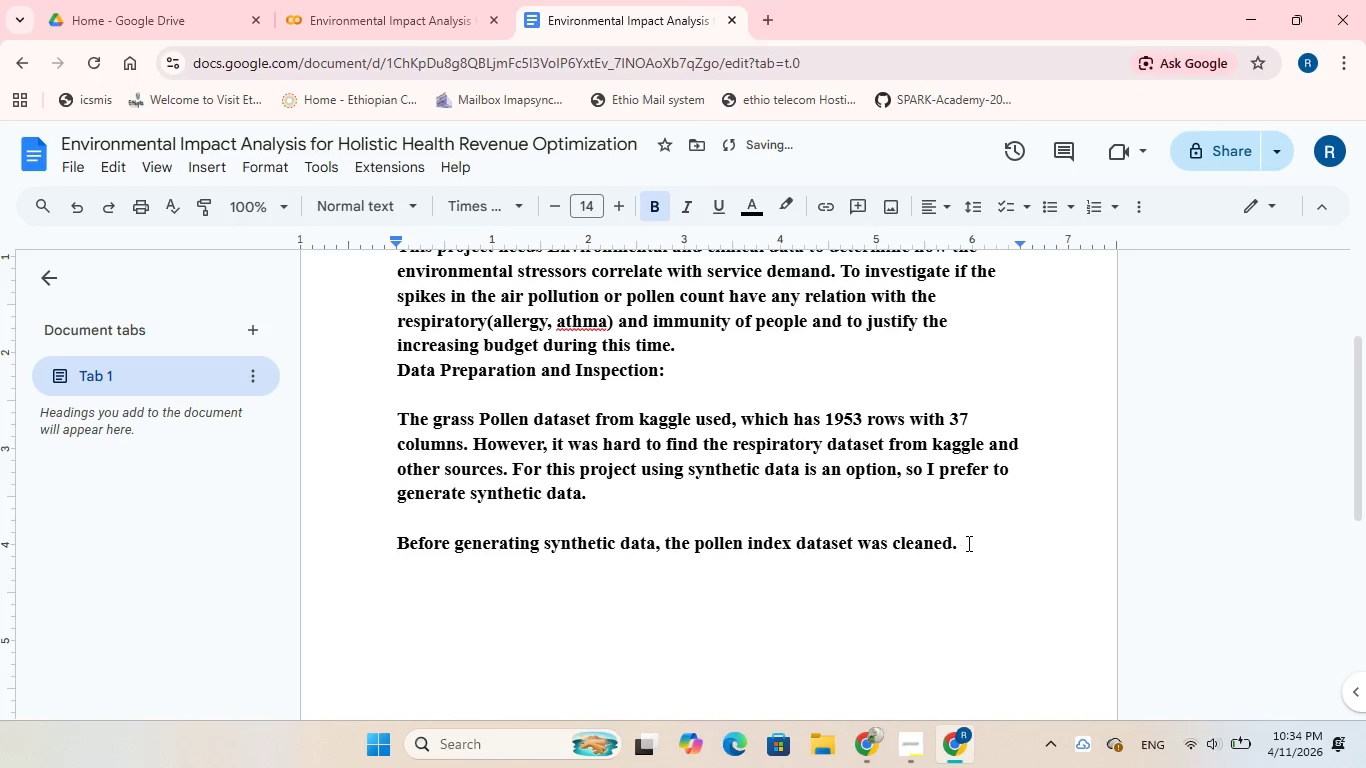 
left_click([967, 543])
 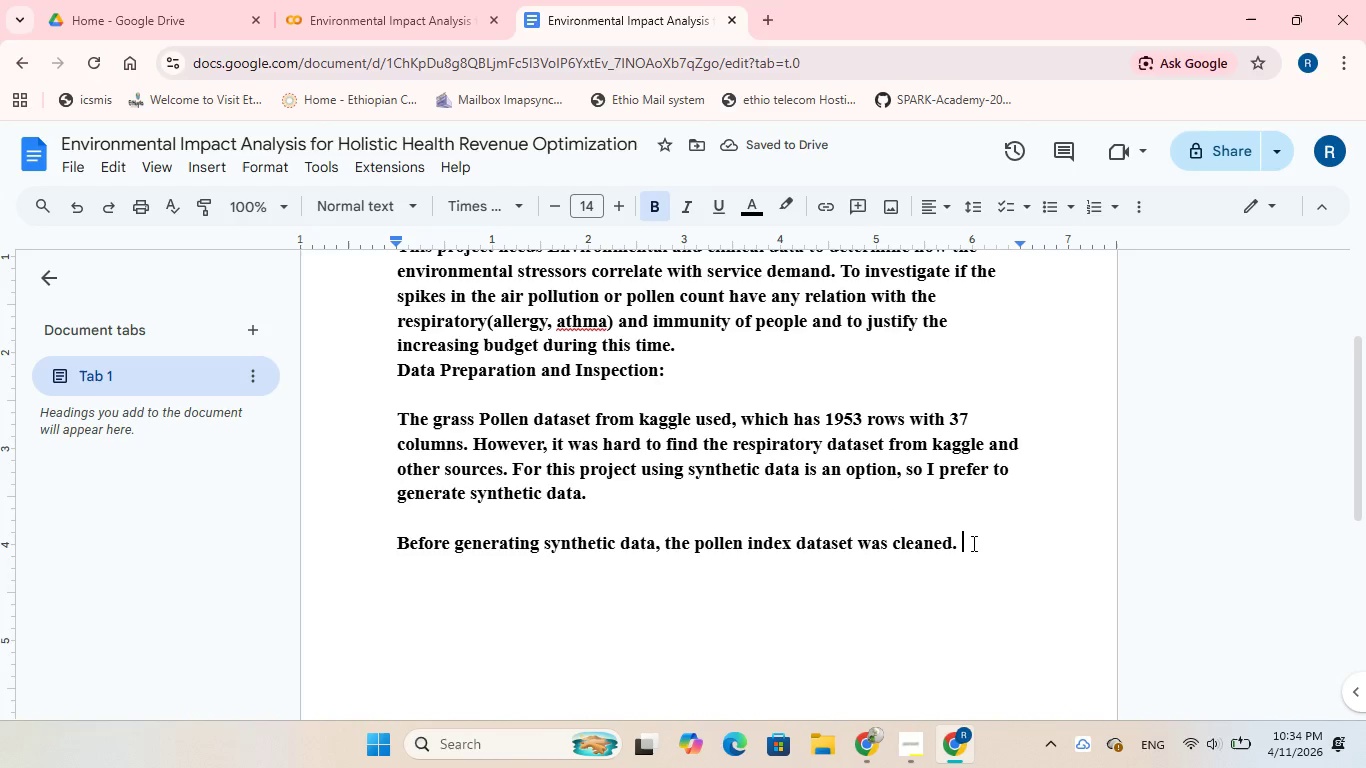 
key(Enter)
 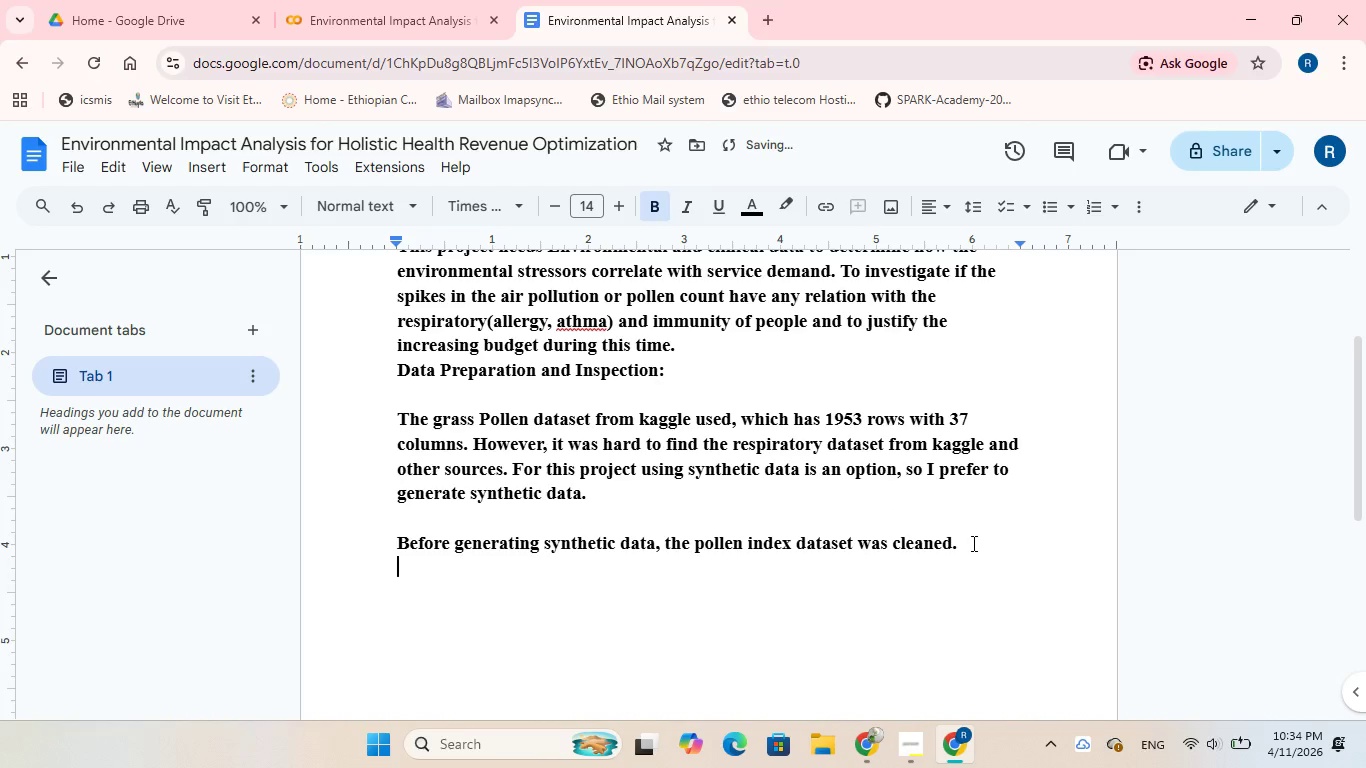 
key(Enter)
 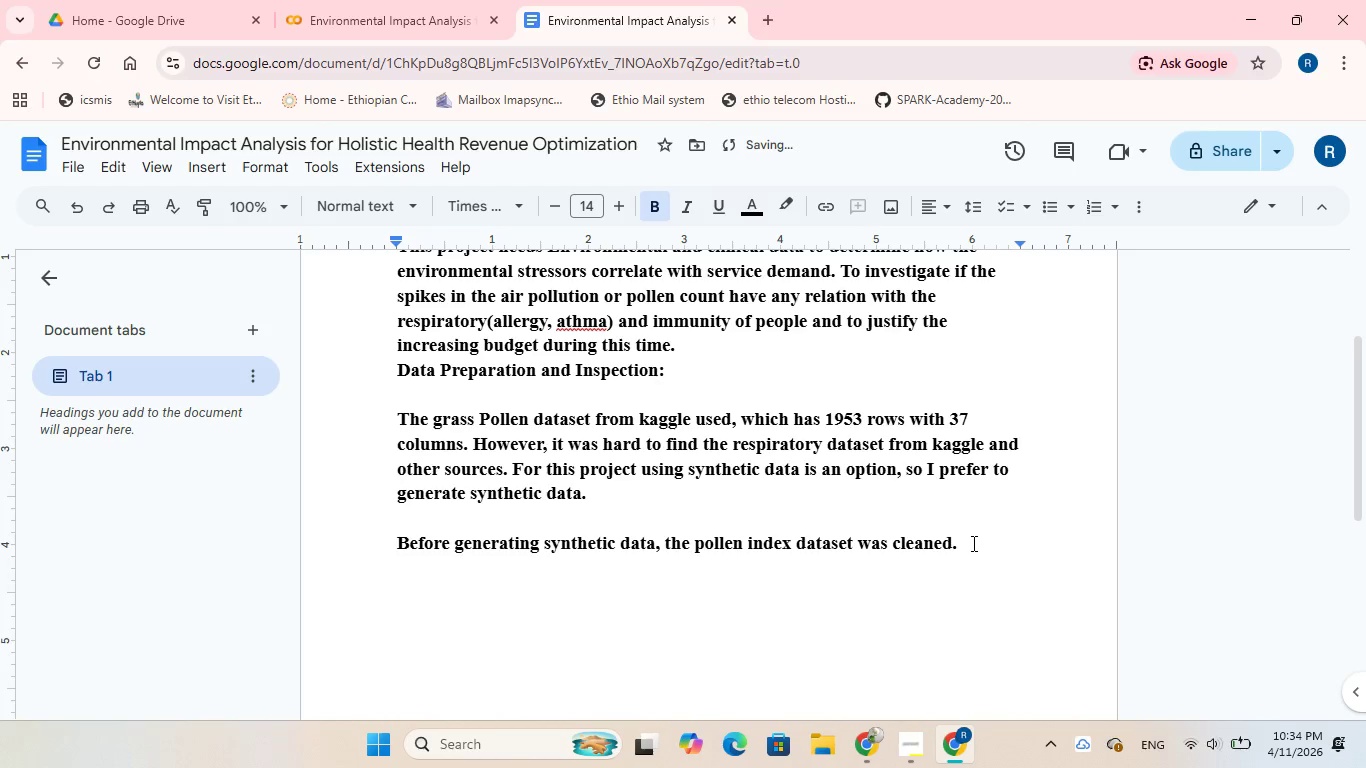 
type(It hd )
 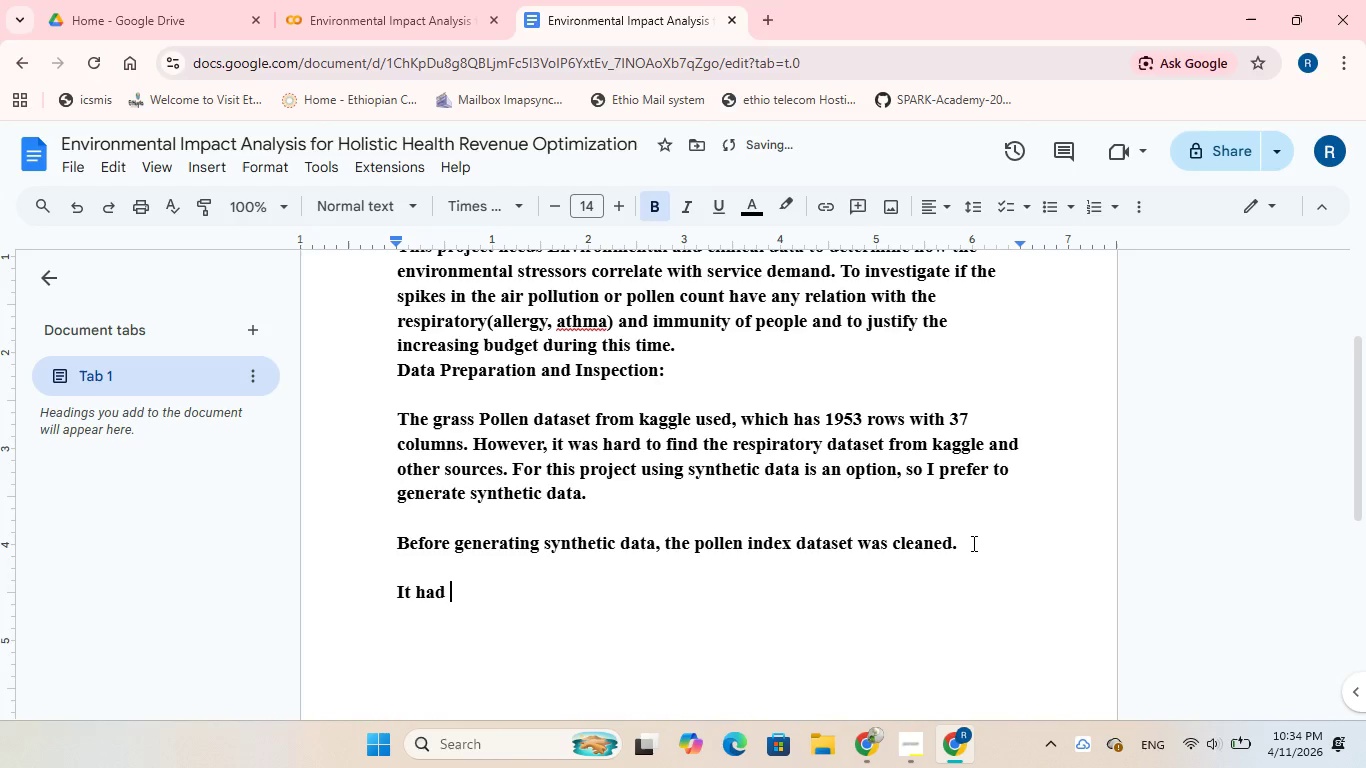 
hold_key(key=A, duration=0.31)
 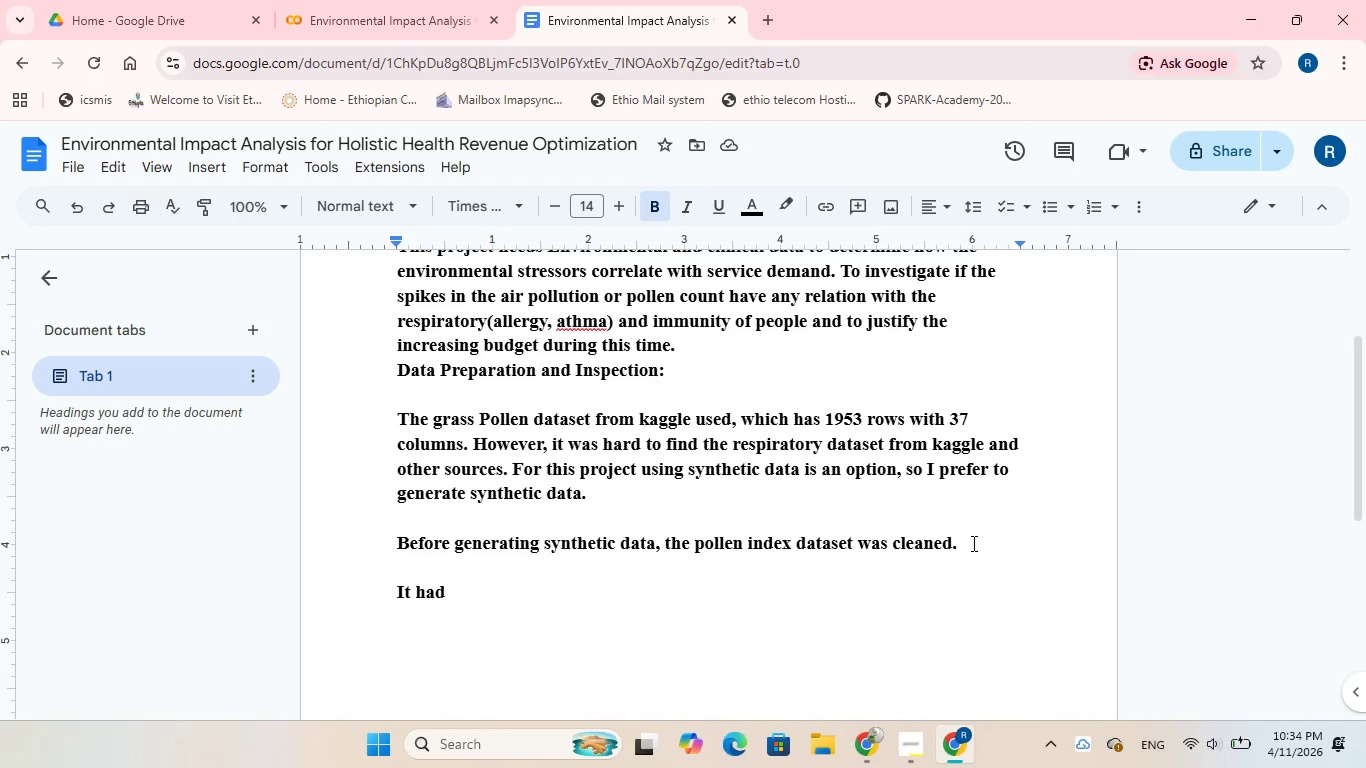 
wait(7.03)
 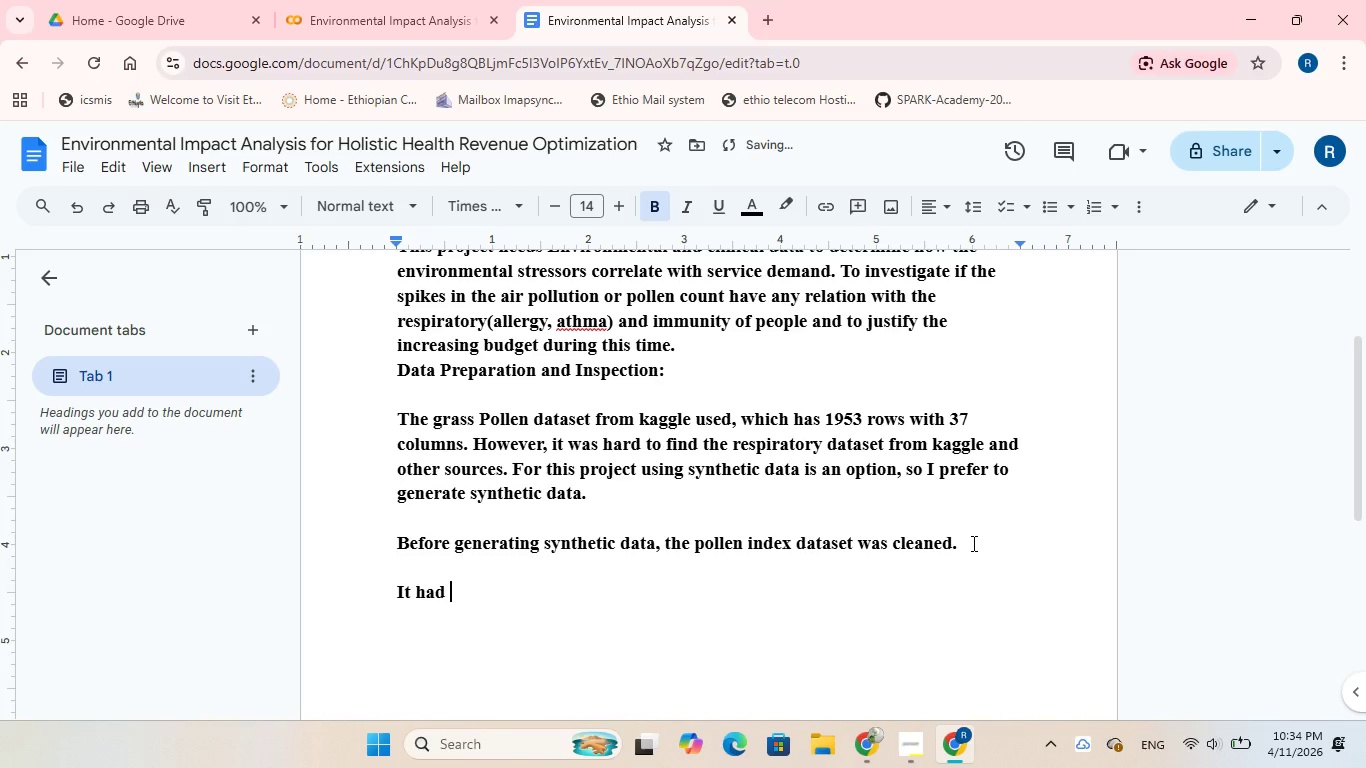 
type(multiple irrelevant columns, null values, )
 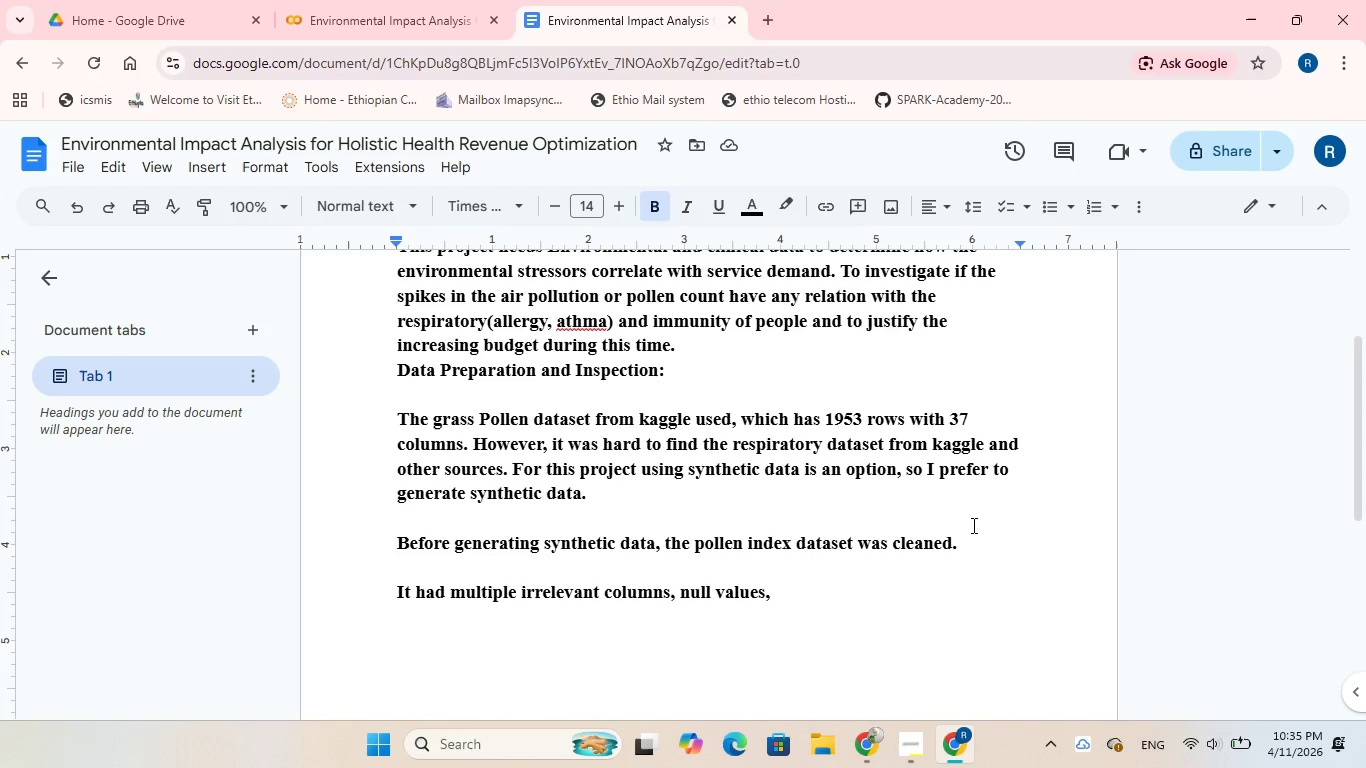 
wait(14.83)
 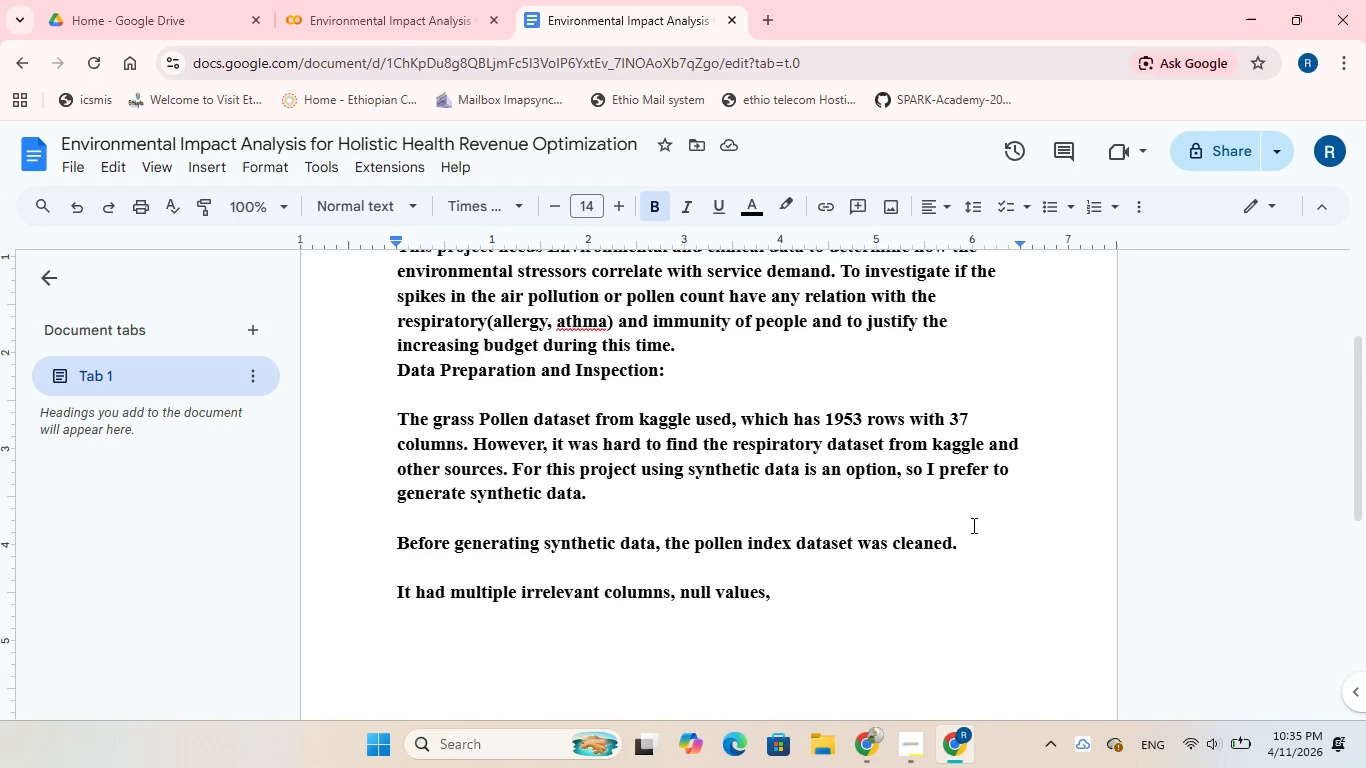 
left_click([896, 566])
 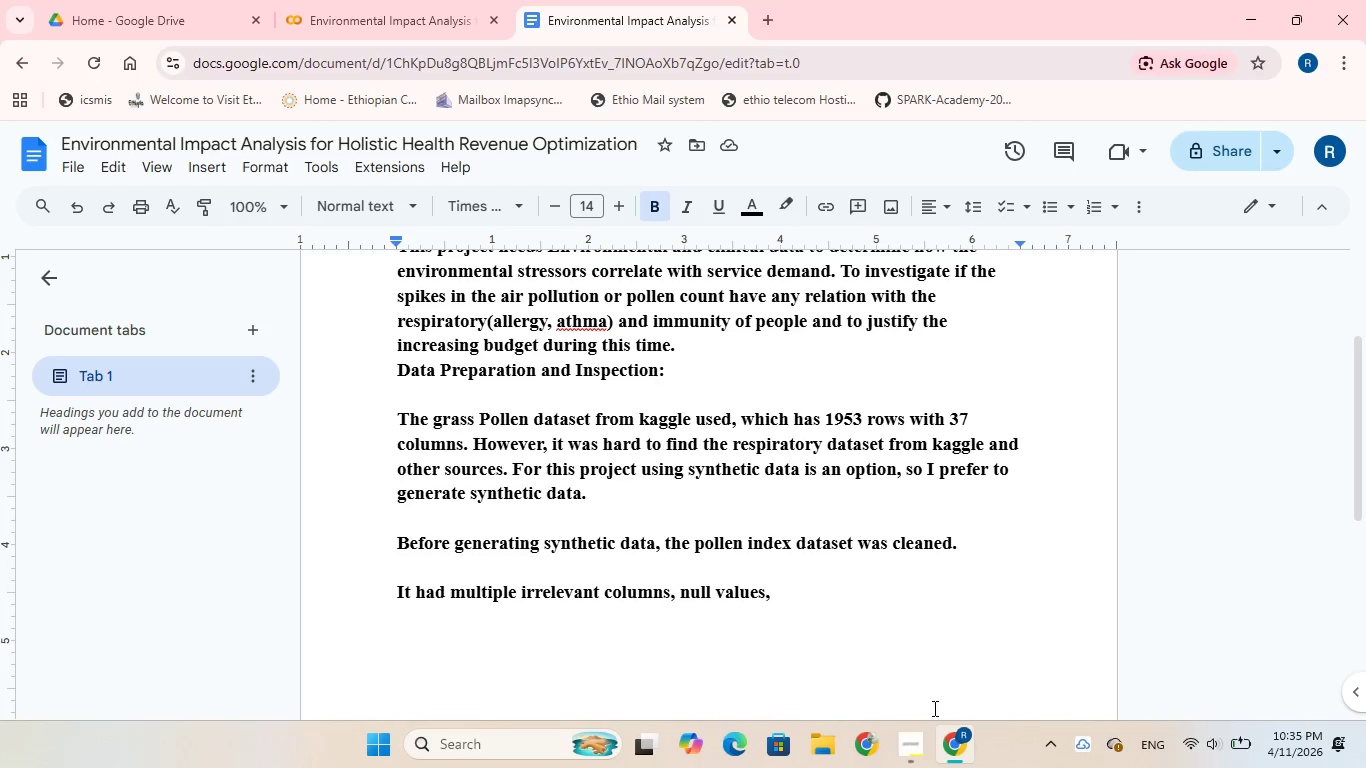 
mouse_move([941, 744])
 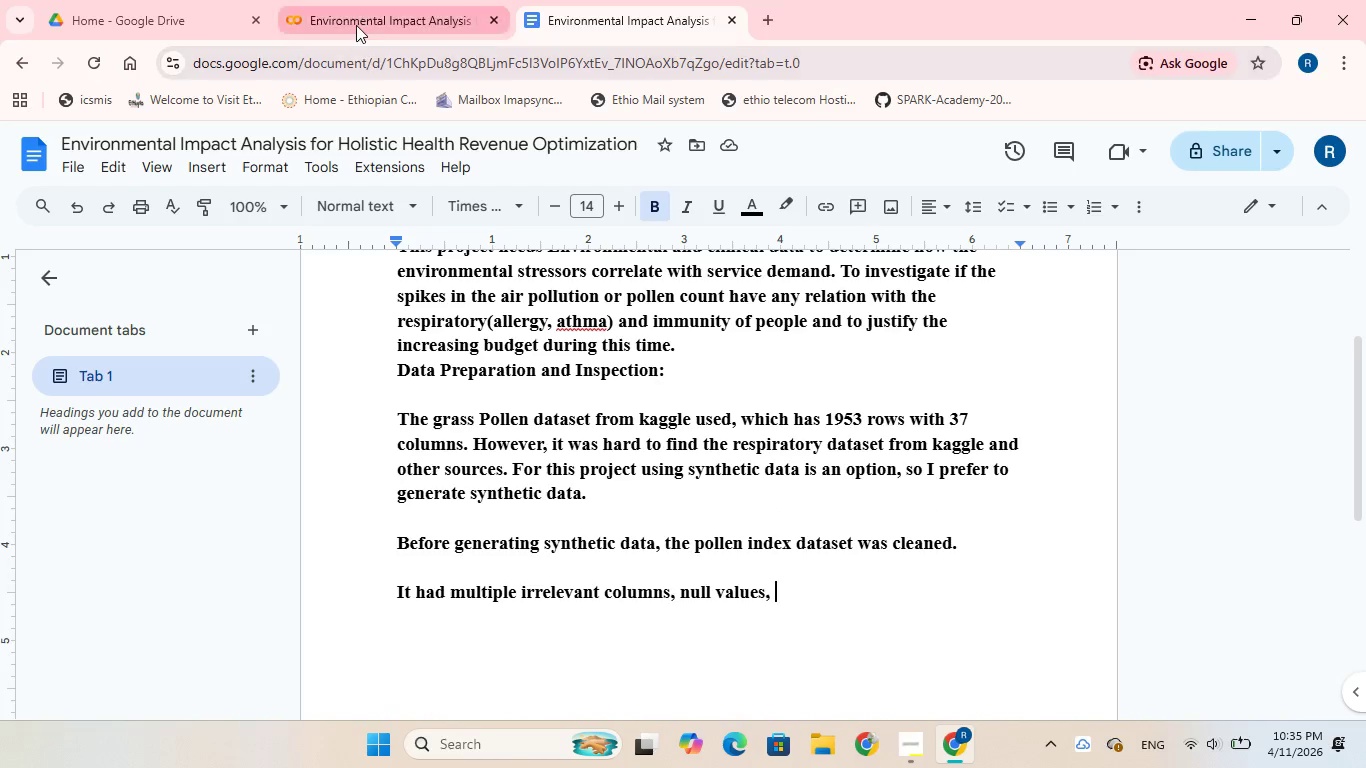 
left_click([356, 21])
 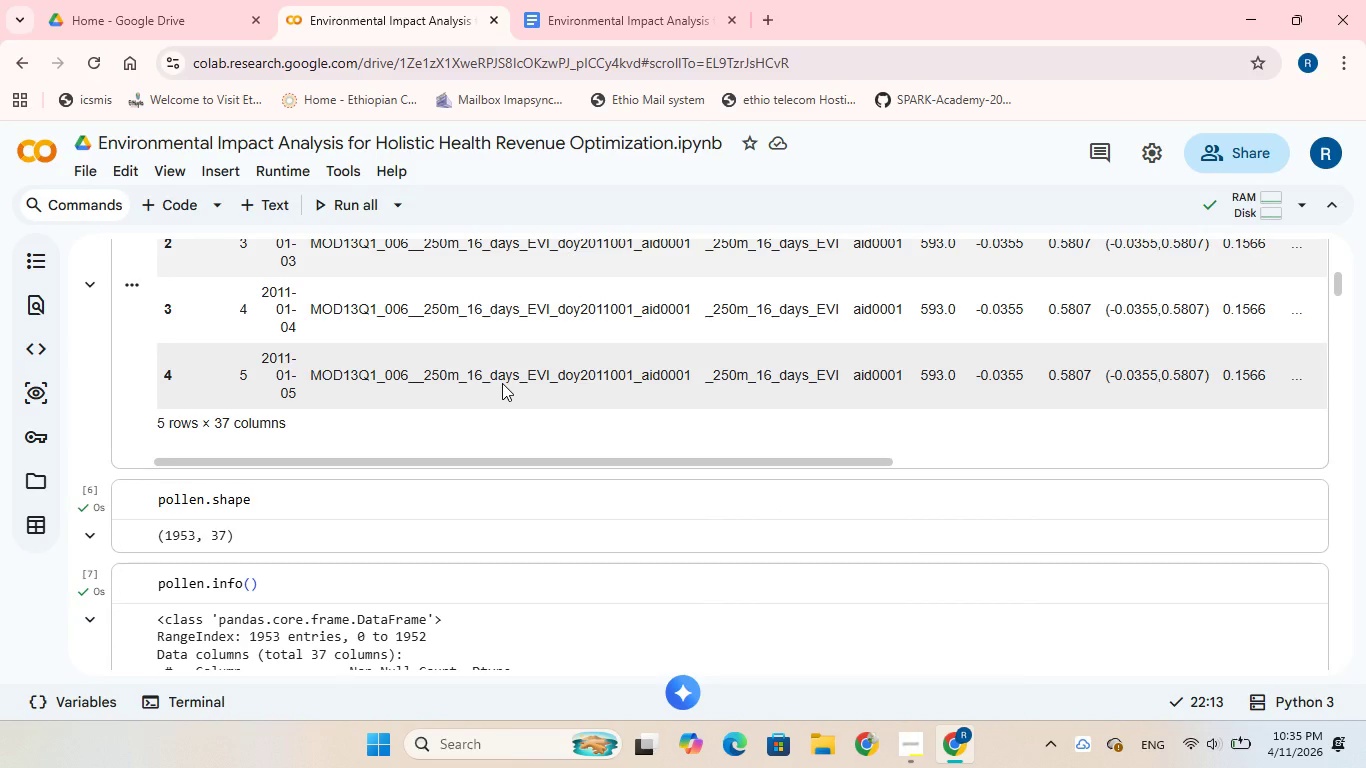 
scroll: coordinate [502, 383], scroll_direction: up, amount: 3.0
 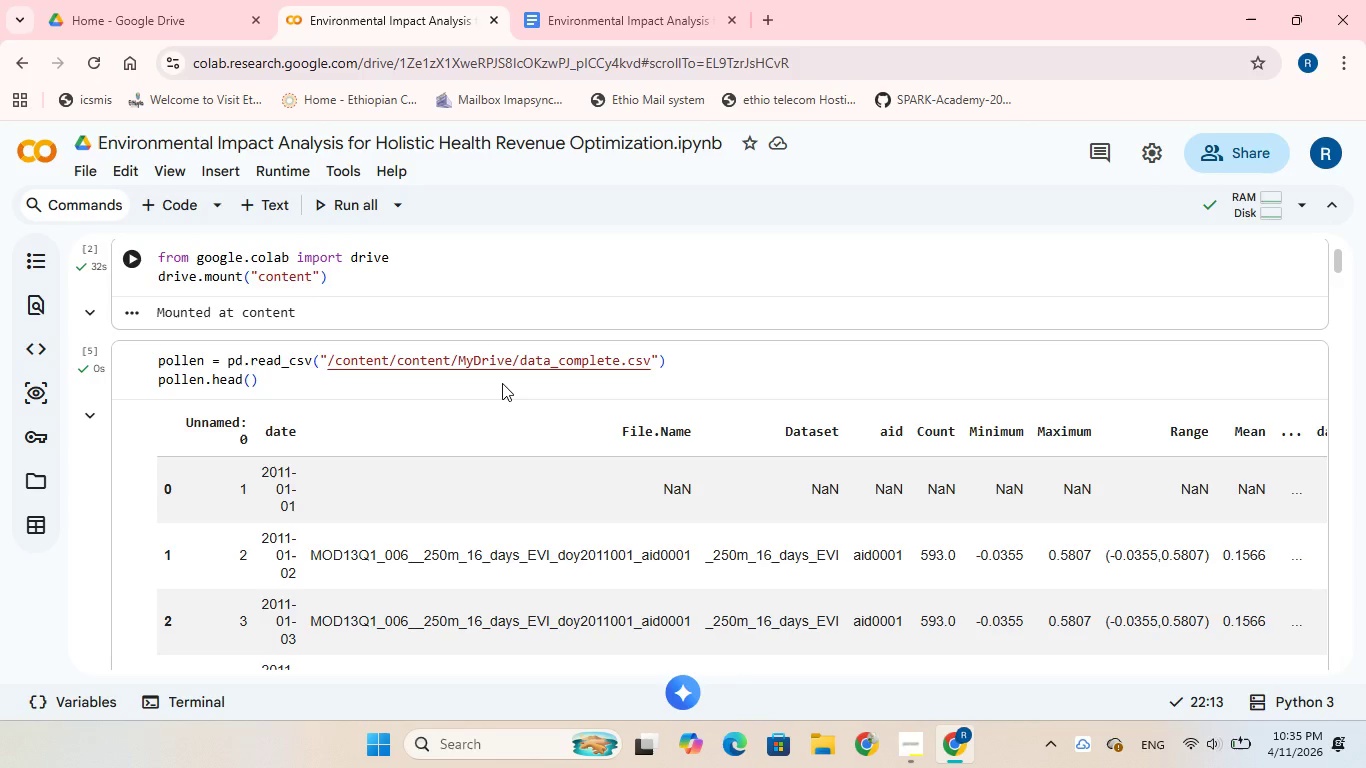 
scroll: coordinate [502, 383], scroll_direction: down, amount: 14.0
 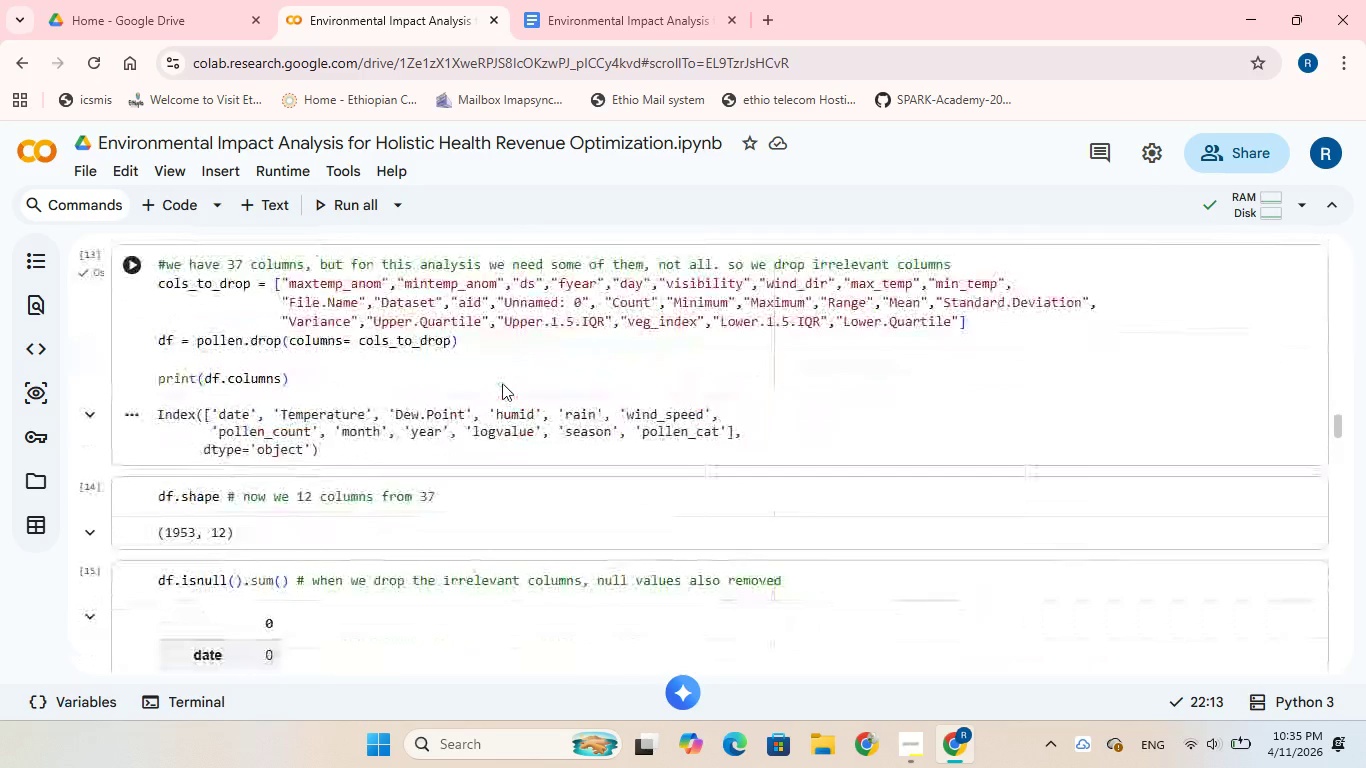 
scroll: coordinate [502, 383], scroll_direction: down, amount: 4.0
 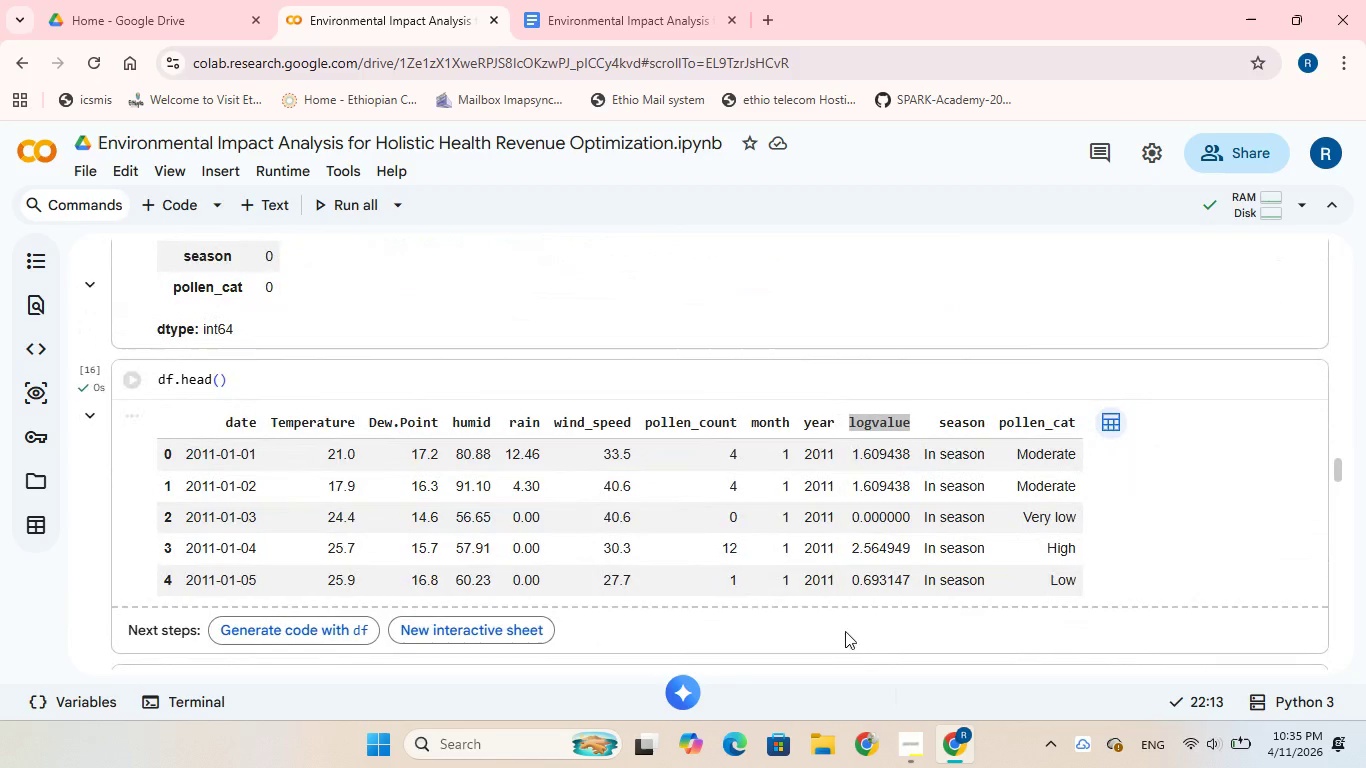 
left_click([615, 9])
 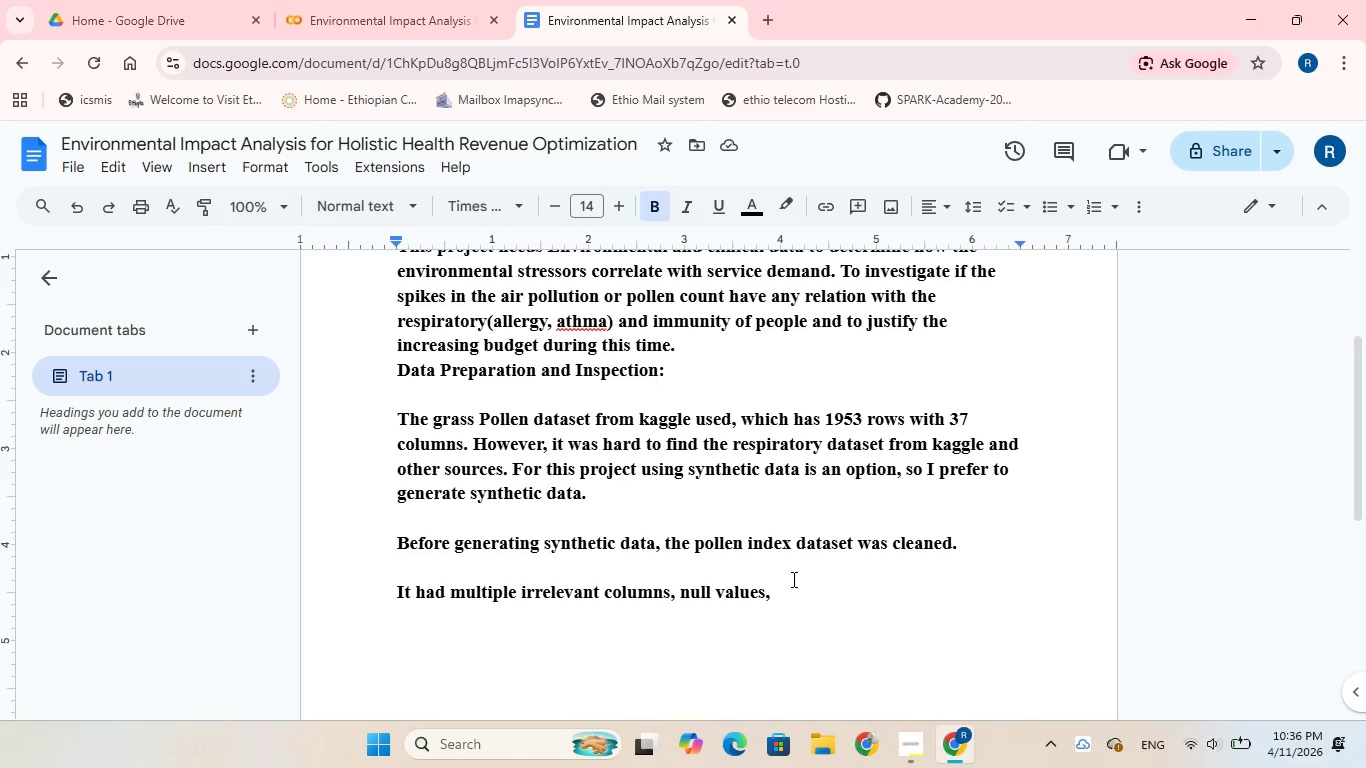 
wait(7.77)
 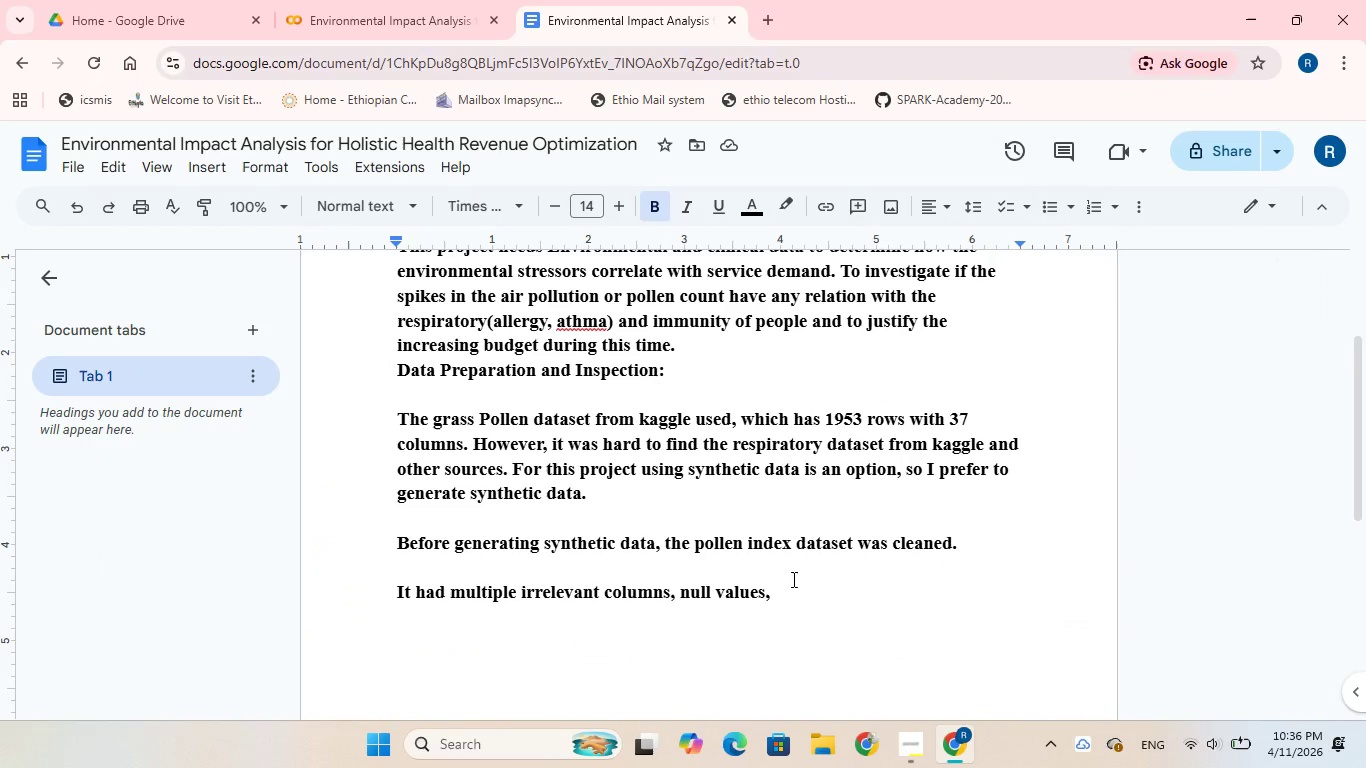 
type(no duplicate values. 25 columns dropped)
 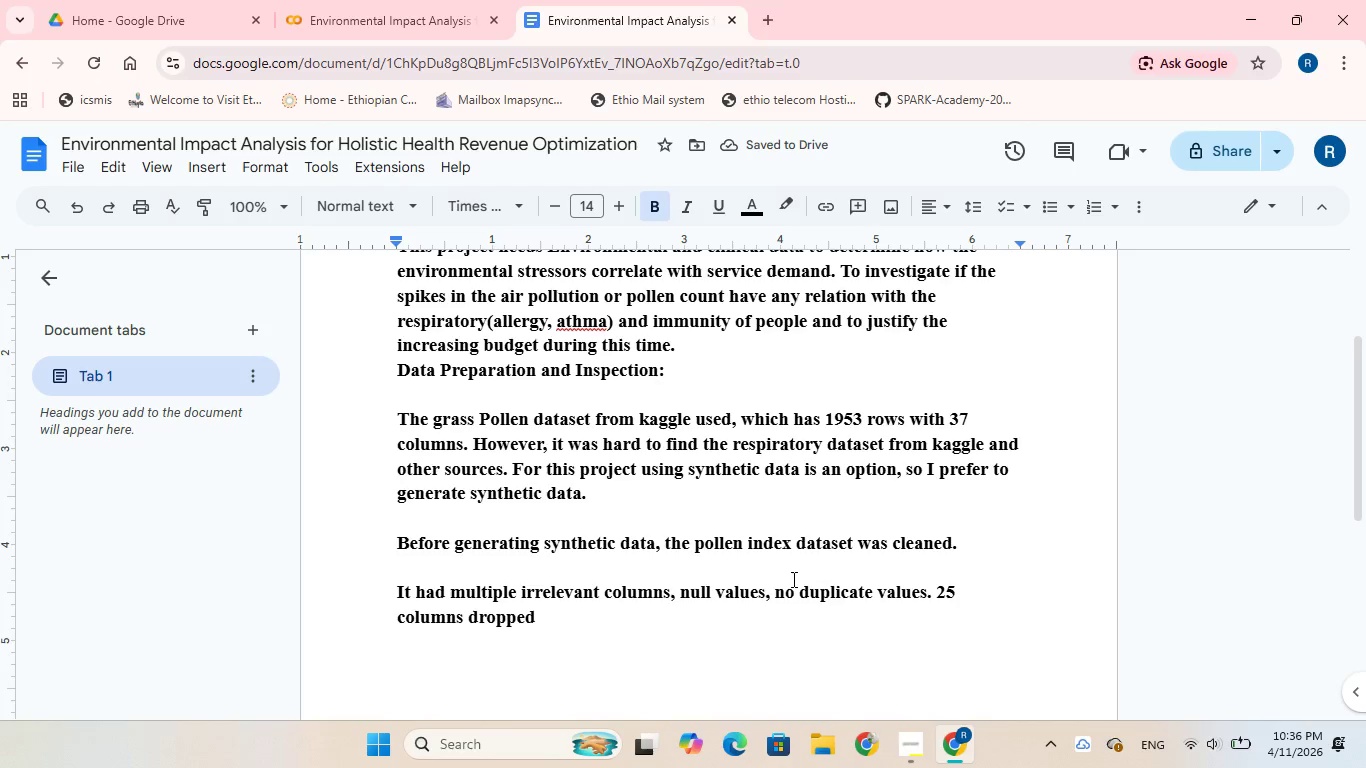 
wait(6.12)
 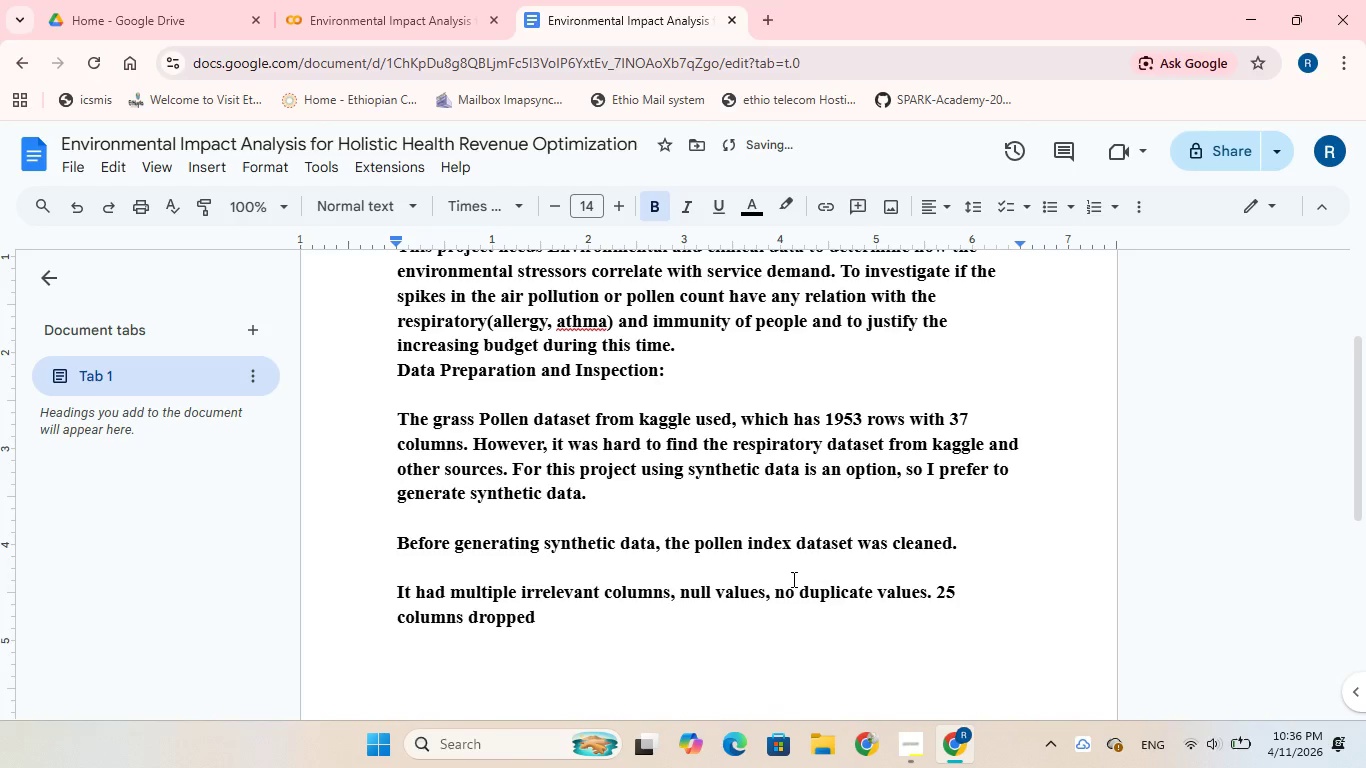 
type(, since the null valuees was on thos )
key(Backspace)
type(e columns null values also removes)
key(Backspace)
type(d)
 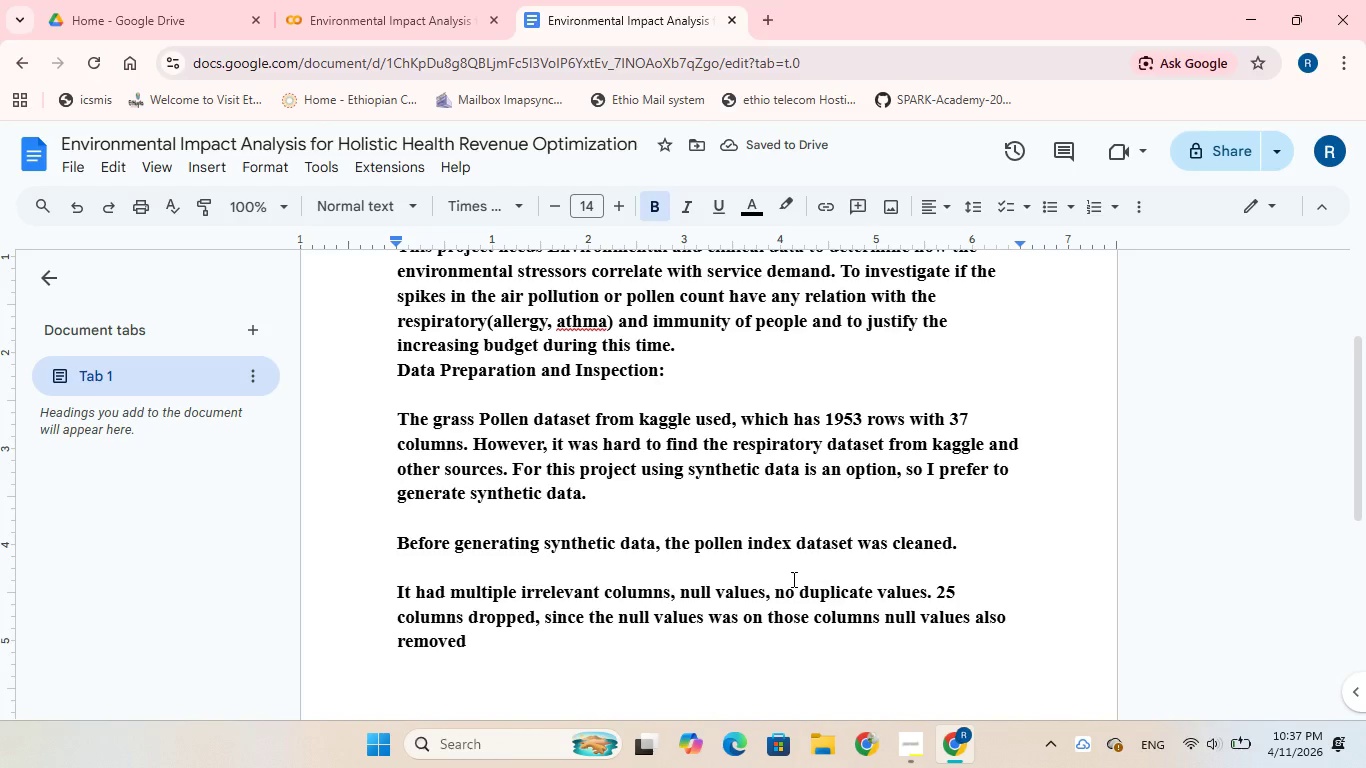 
wait(6.5)
 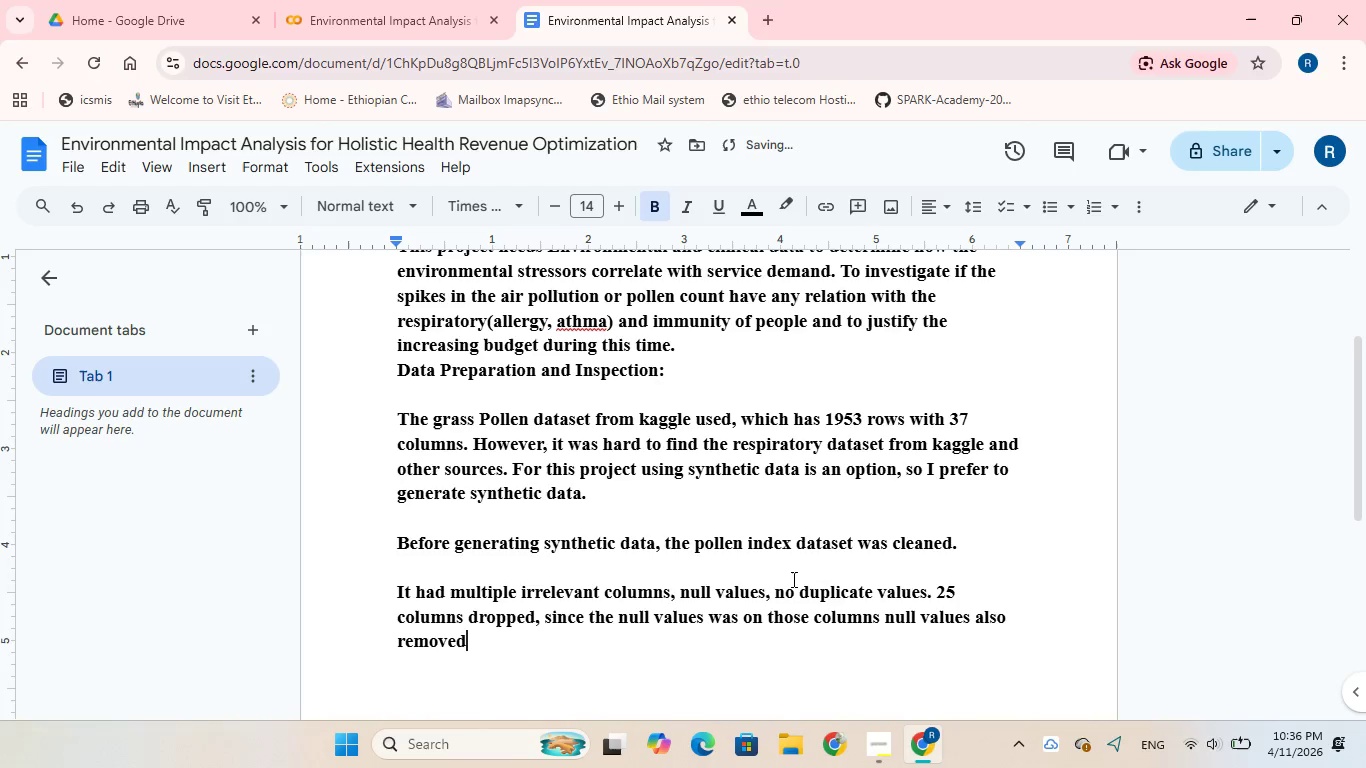 
key(Period)
 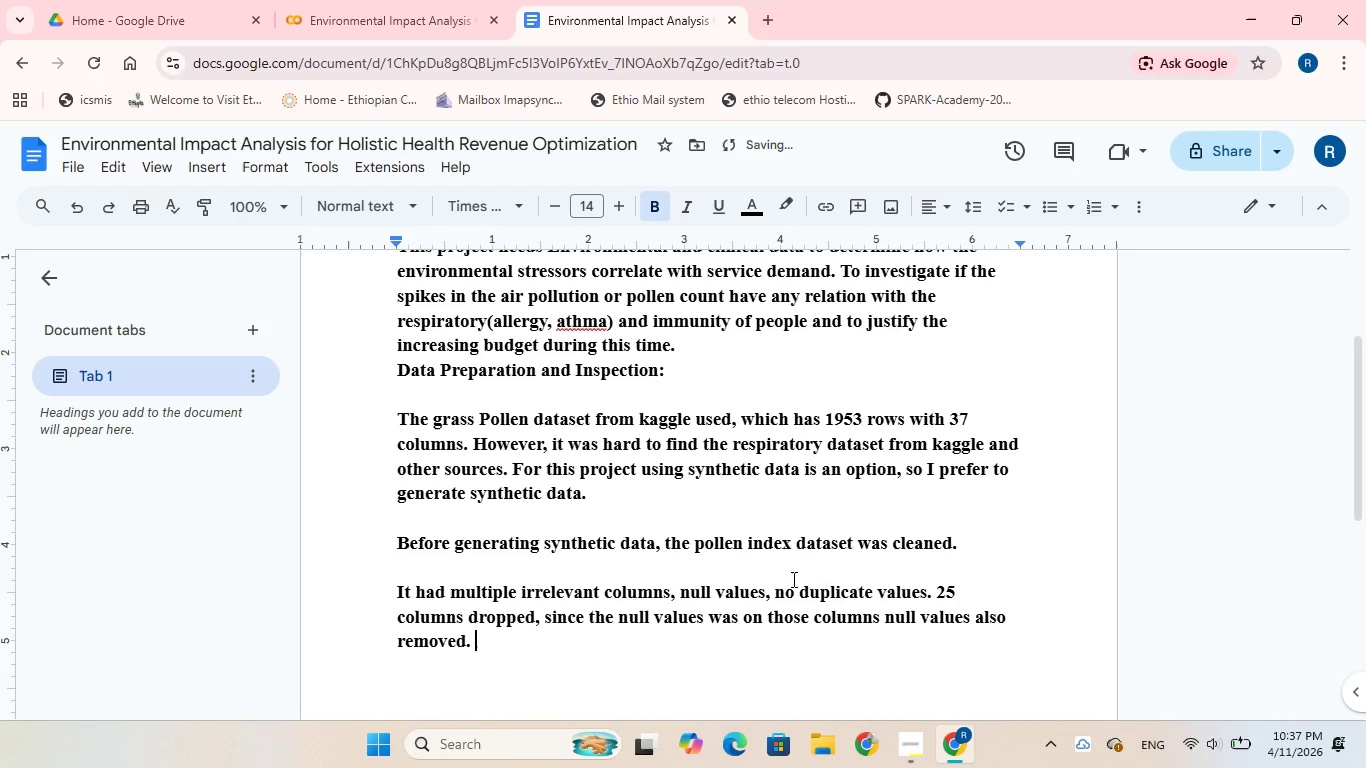 
key(Space)
 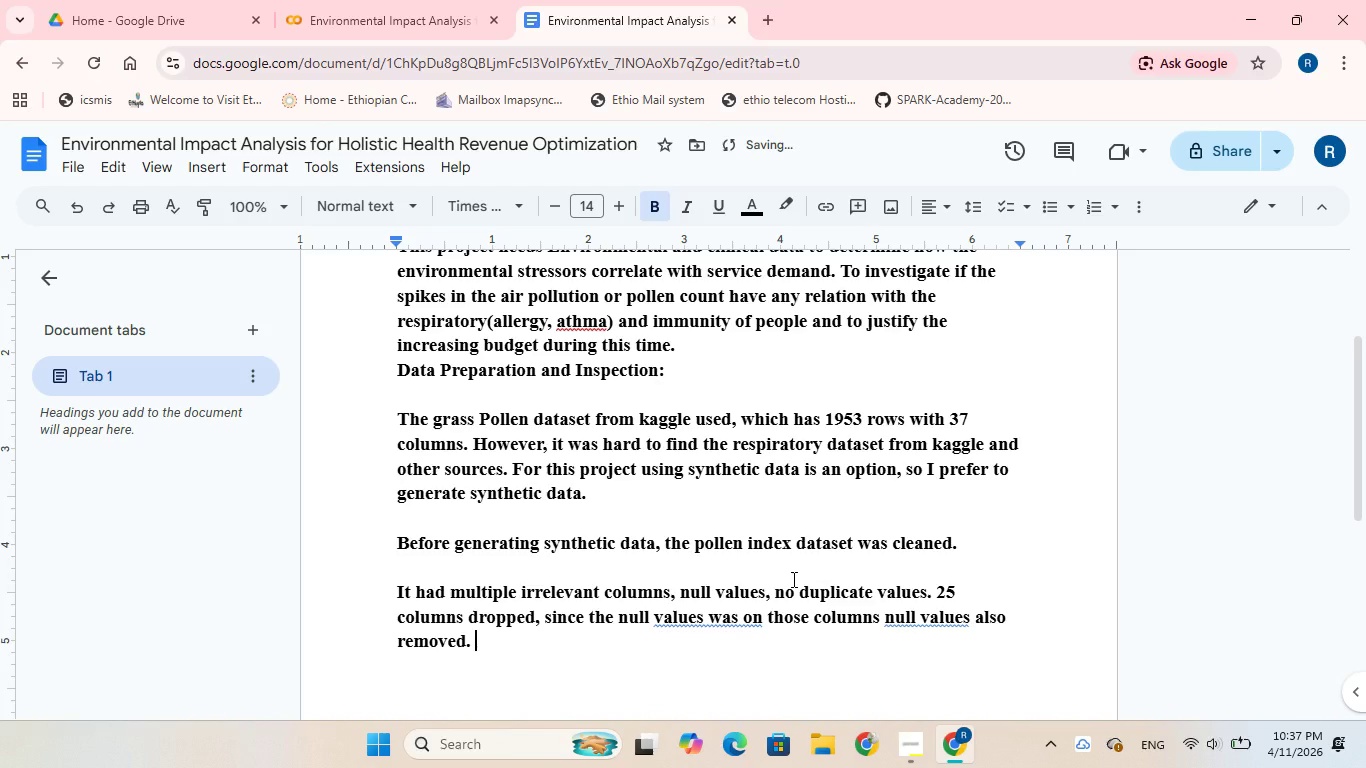 
key(Enter)
 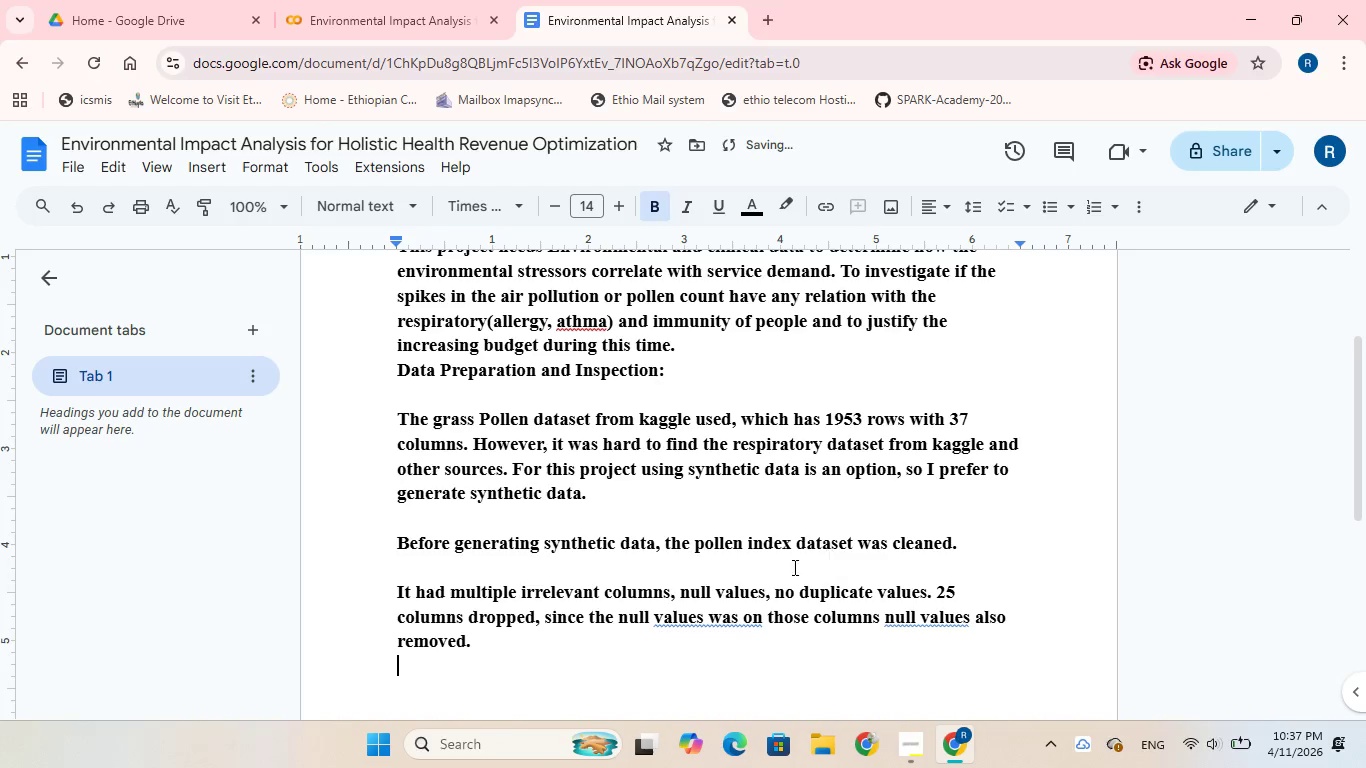 
left_click([696, 616])
 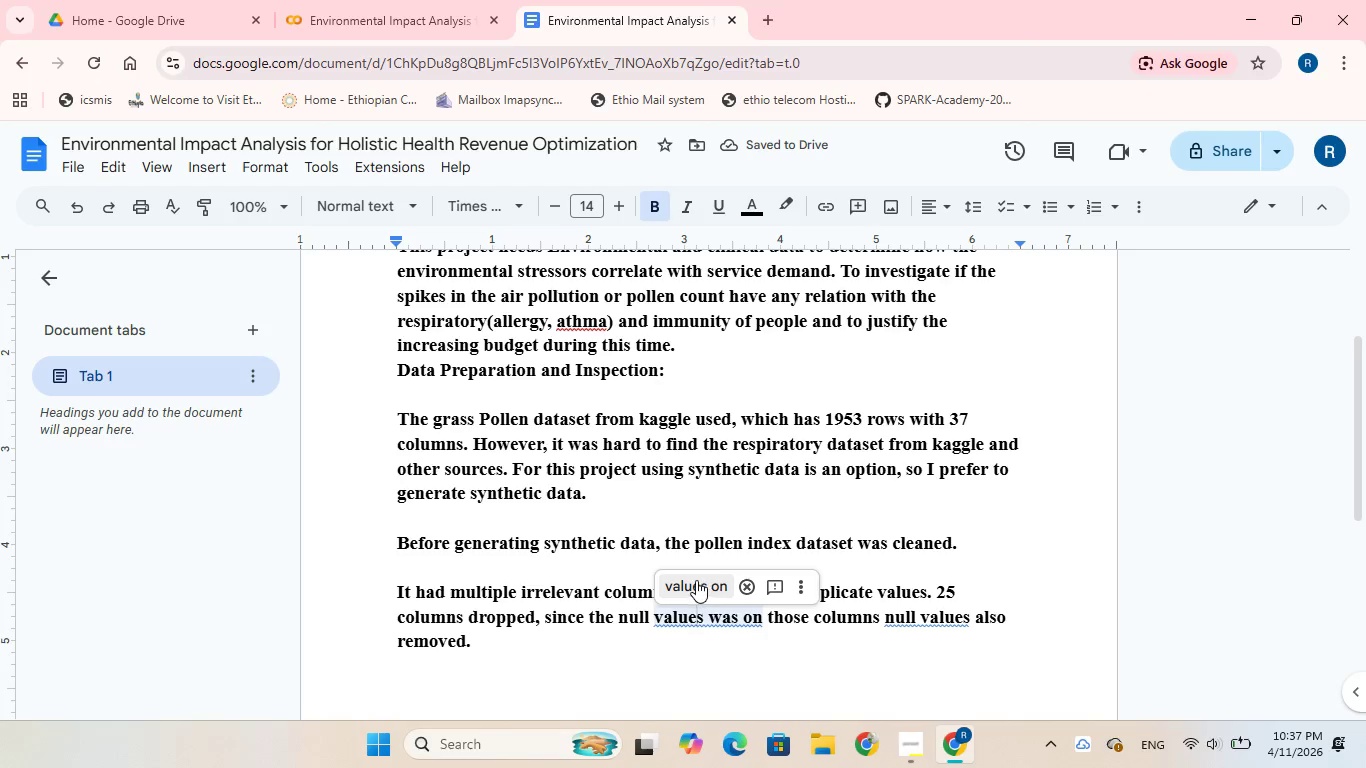 
left_click([696, 580])
 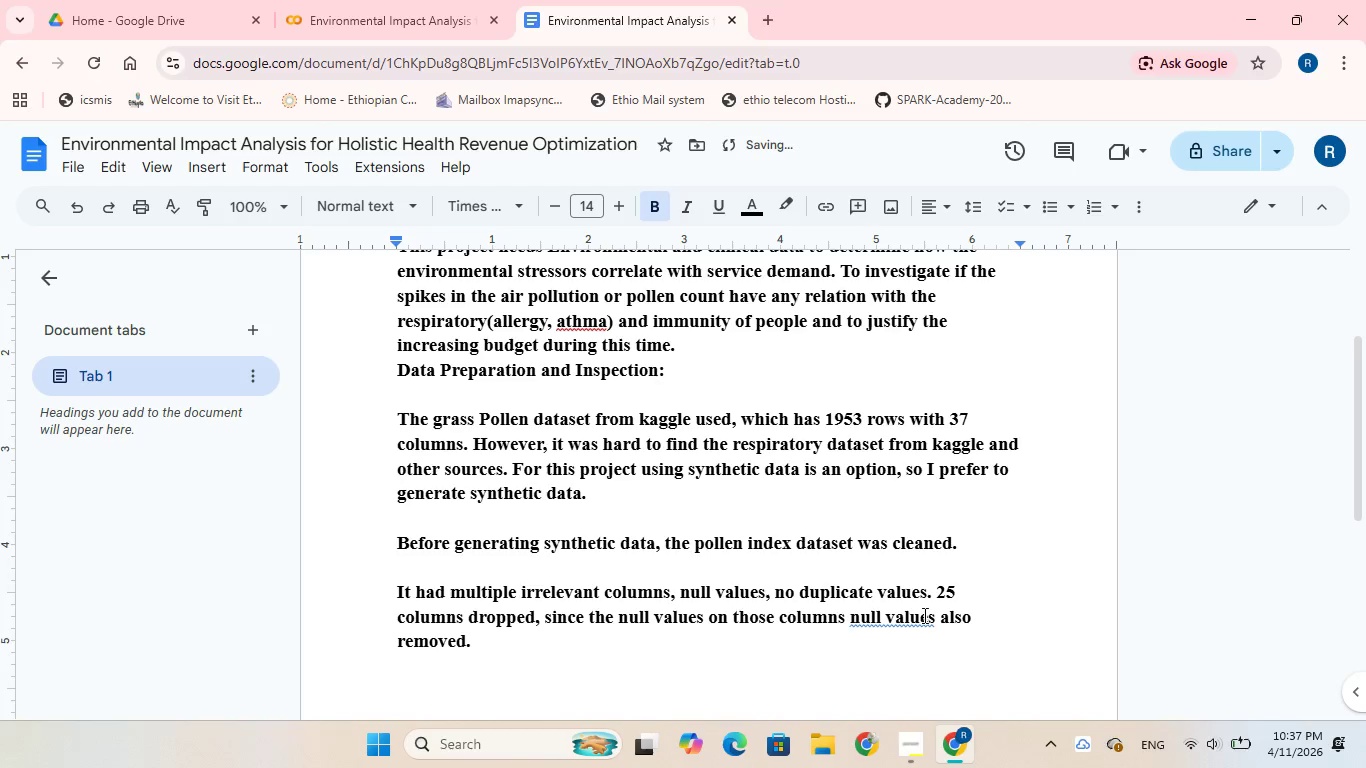 
left_click([923, 615])
 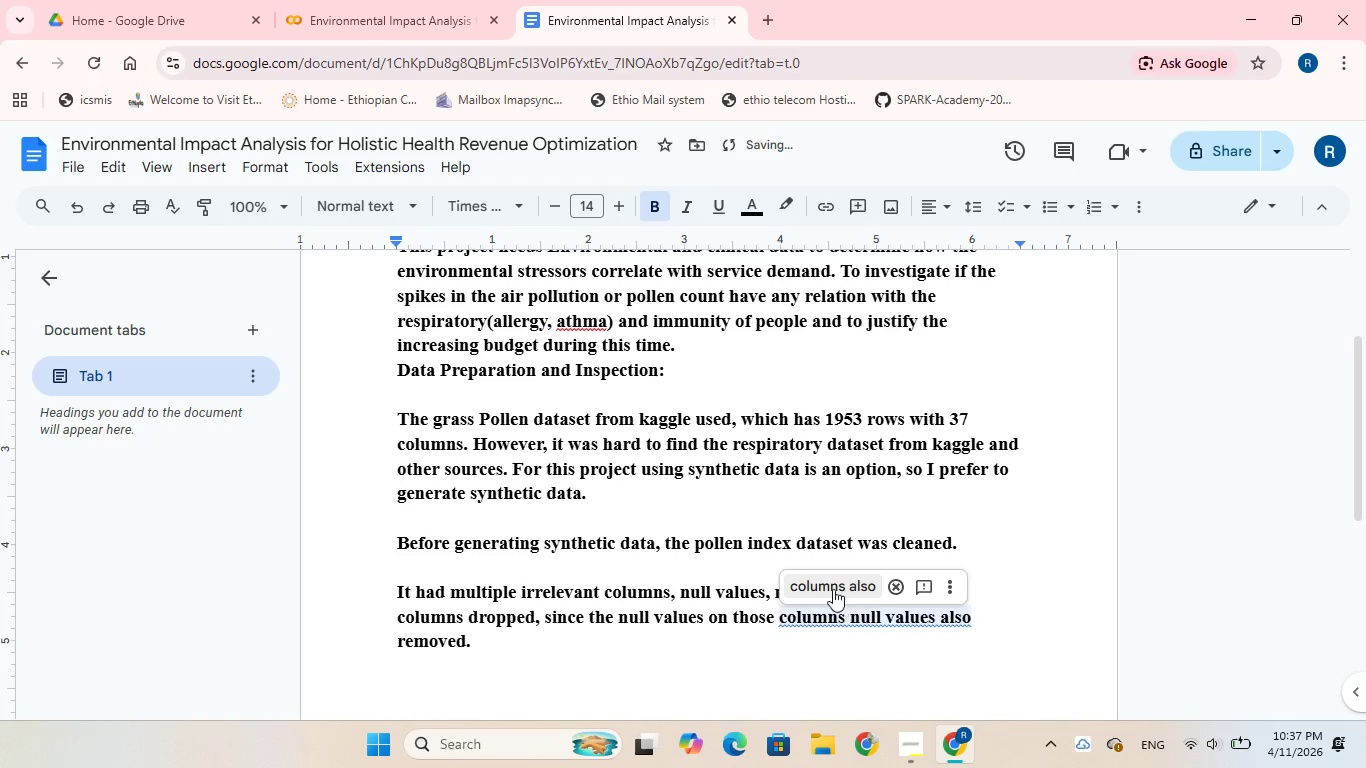 
left_click([833, 589])
 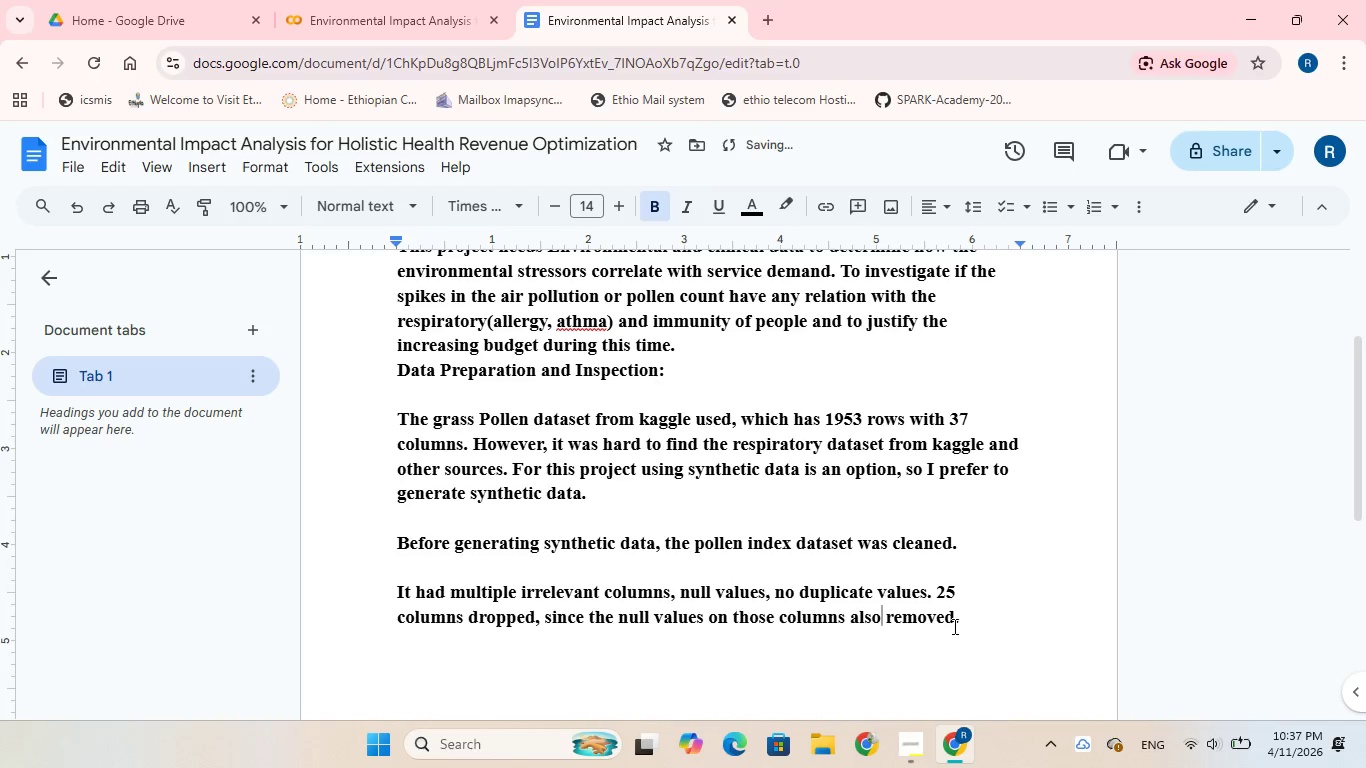 
left_click([962, 621])
 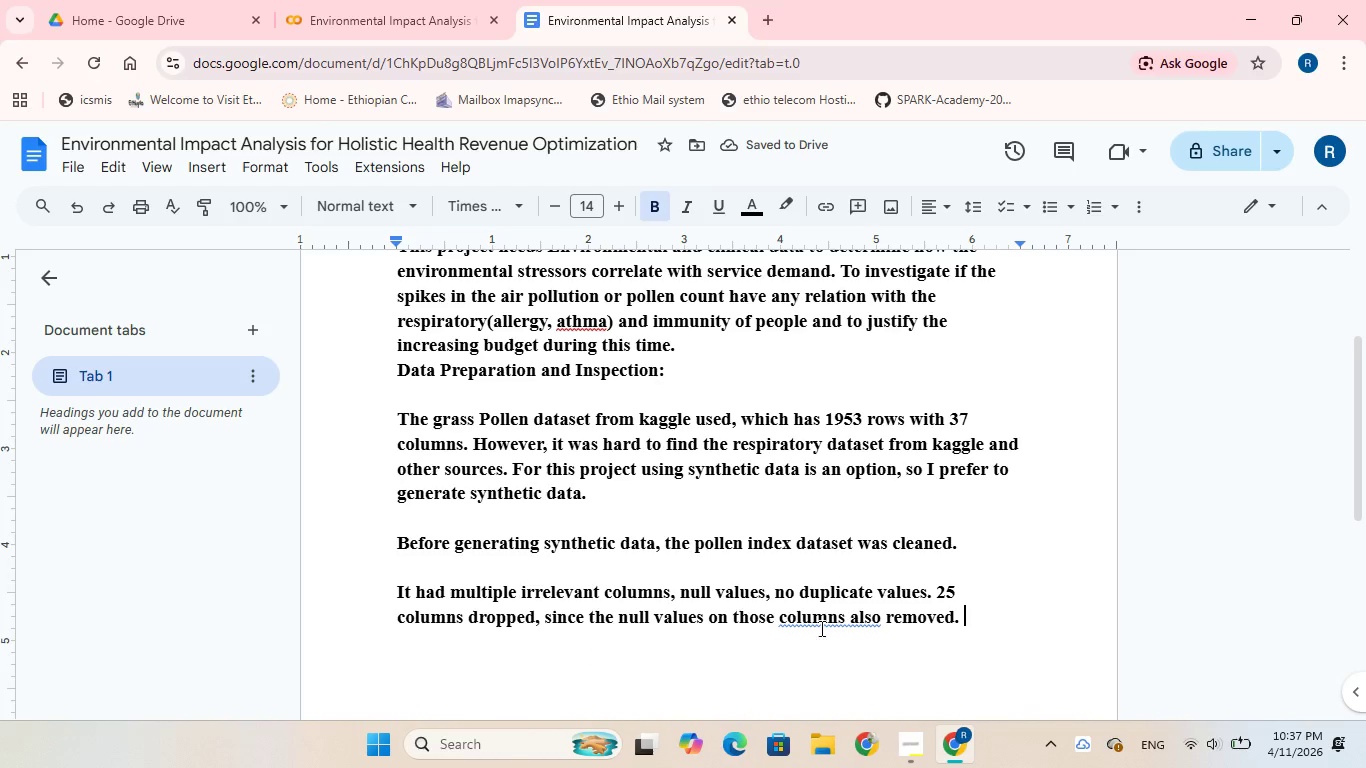 
left_click([820, 625])
 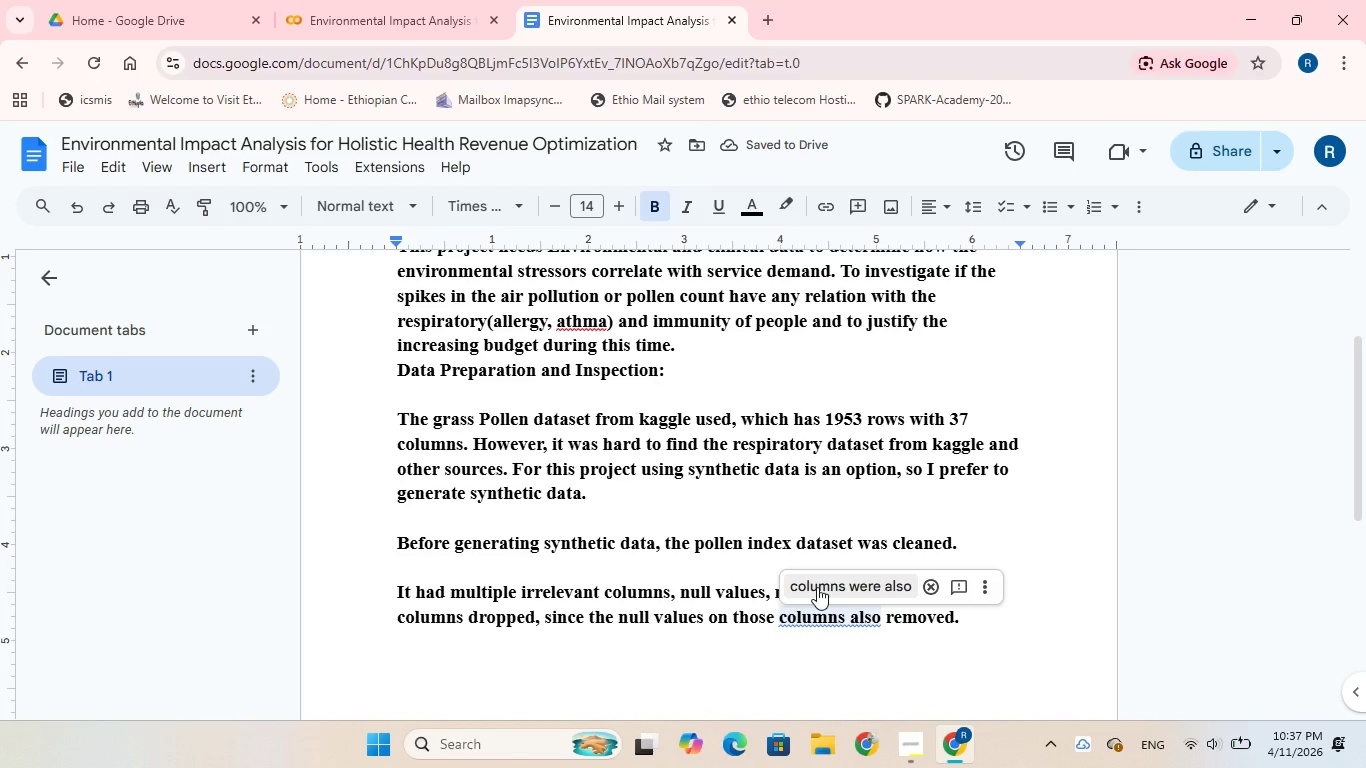 
left_click([817, 587])
 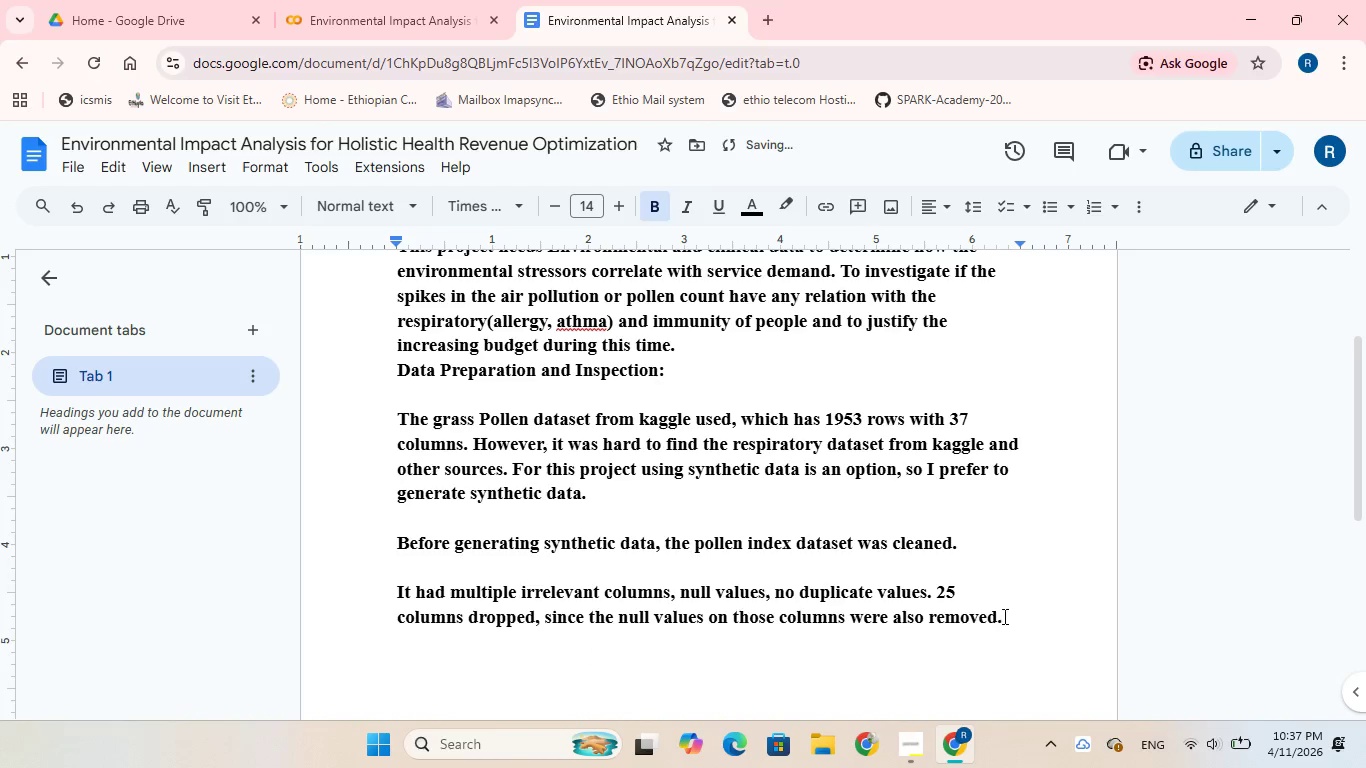 
left_click([1004, 614])
 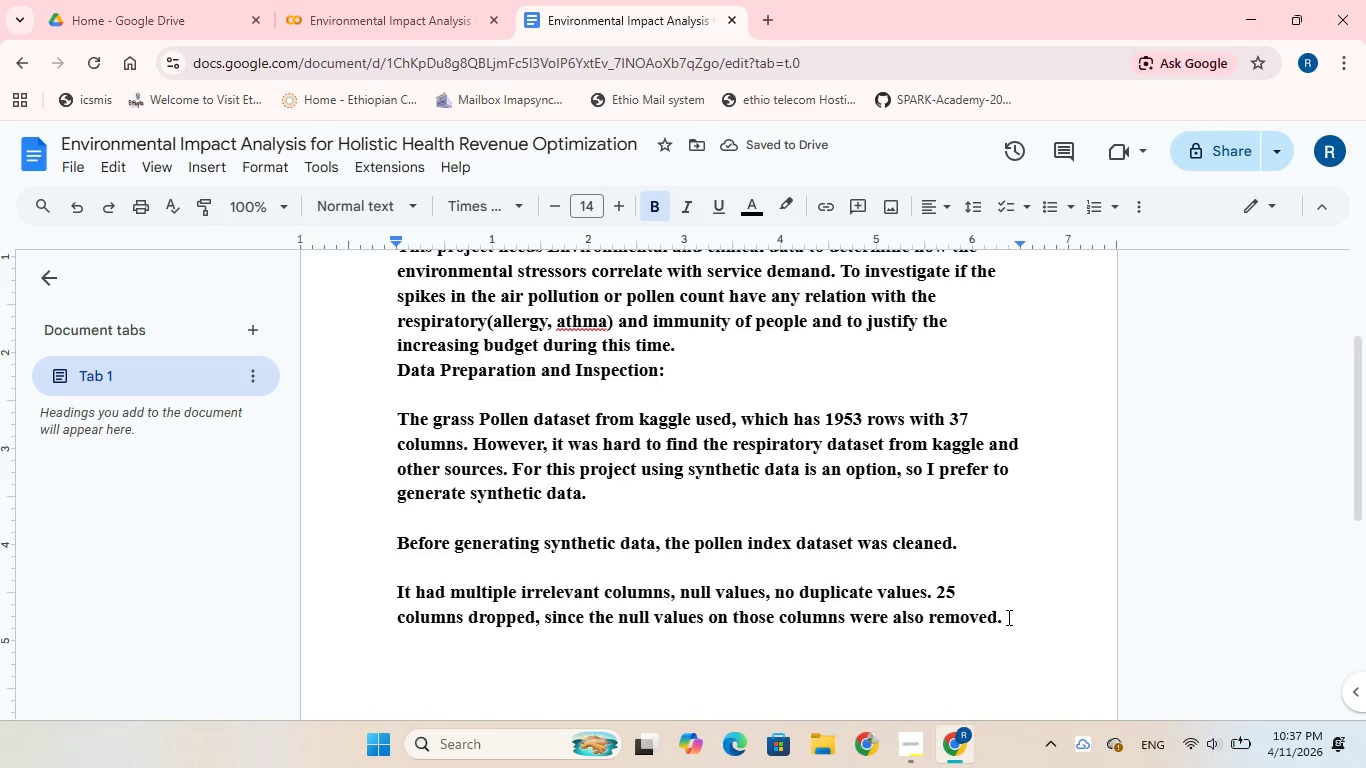 
key(Enter)
 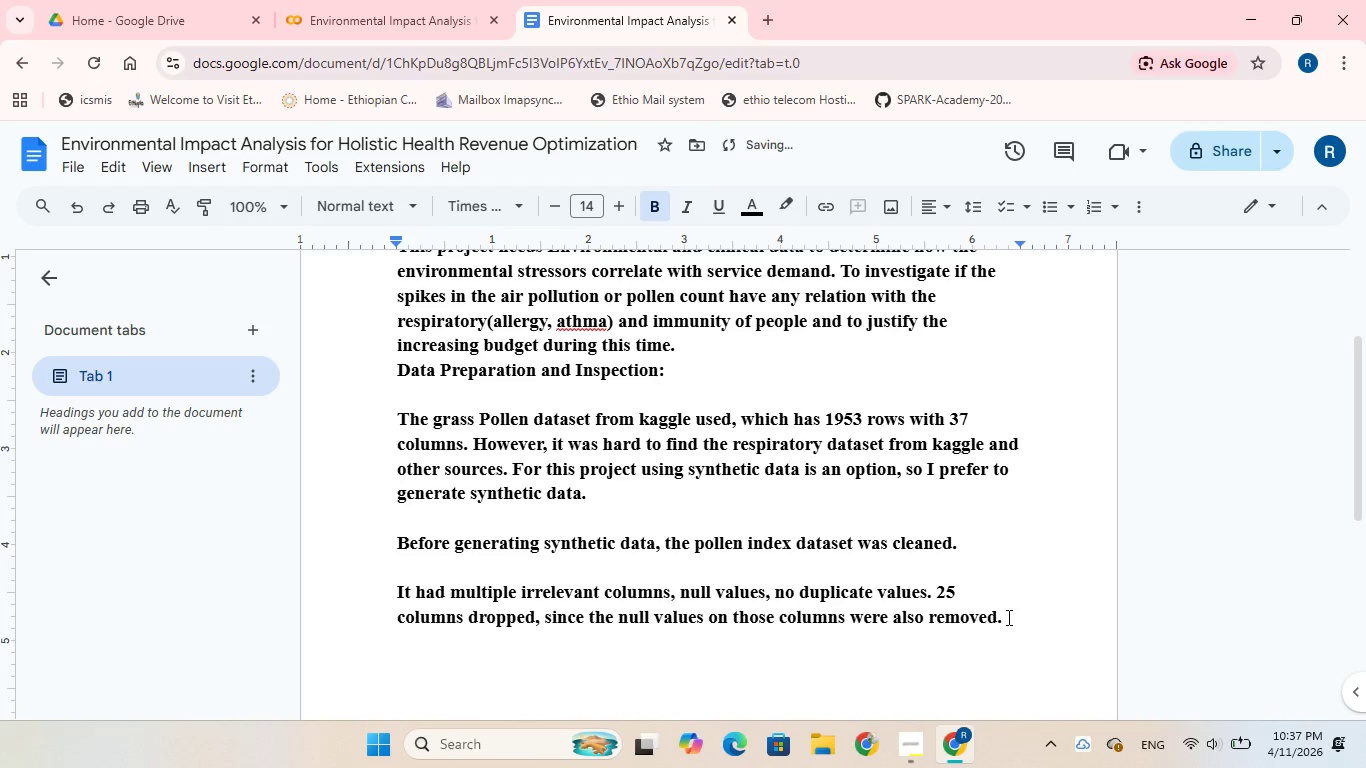 
key(Enter)
 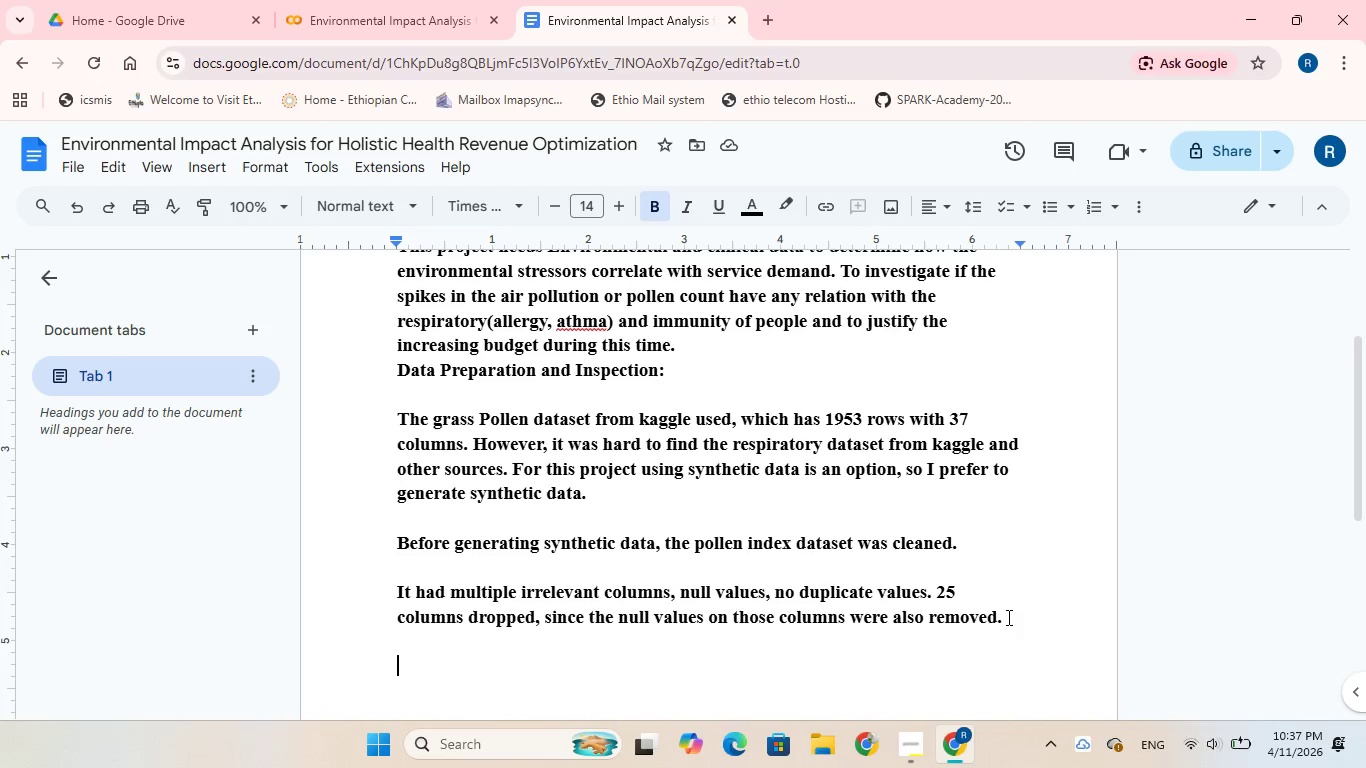 
wait(13.45)
 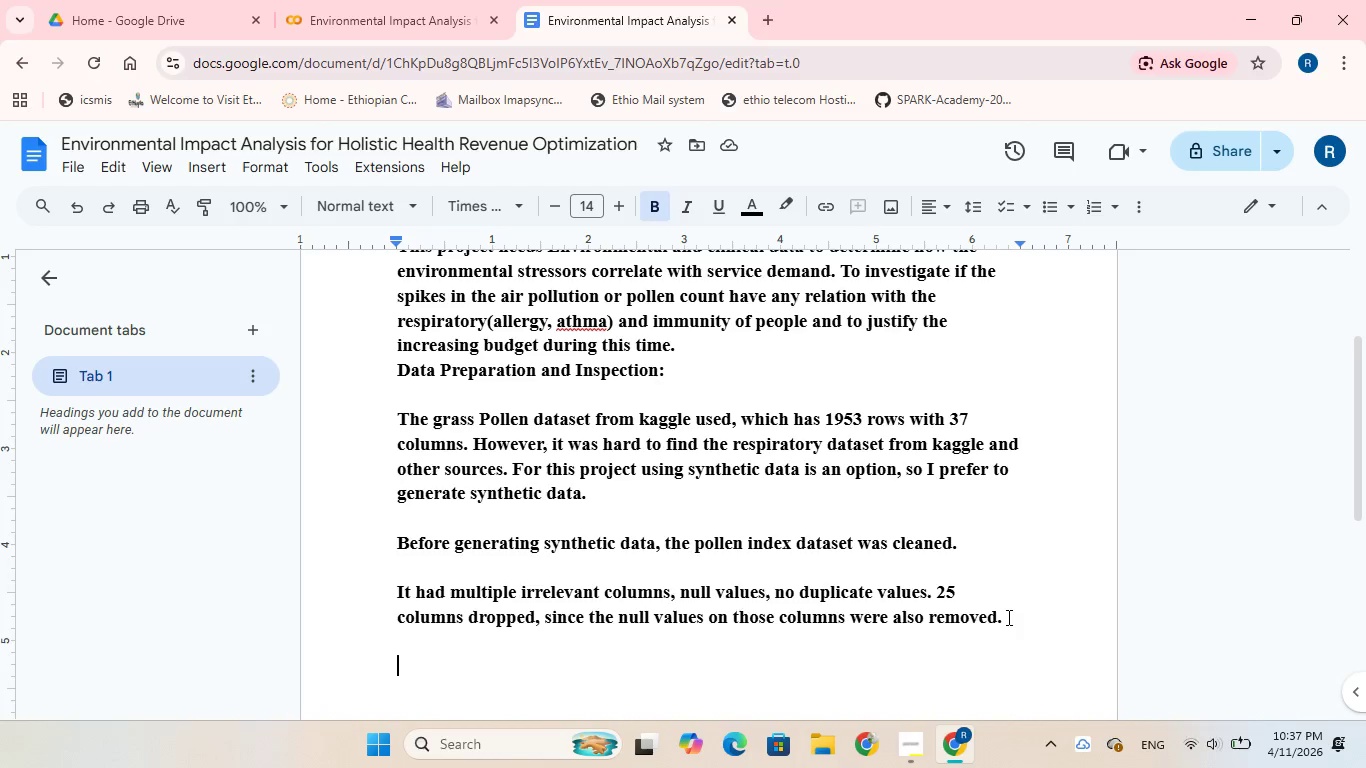 
type(The data)
key(Backspace)
type(e )
 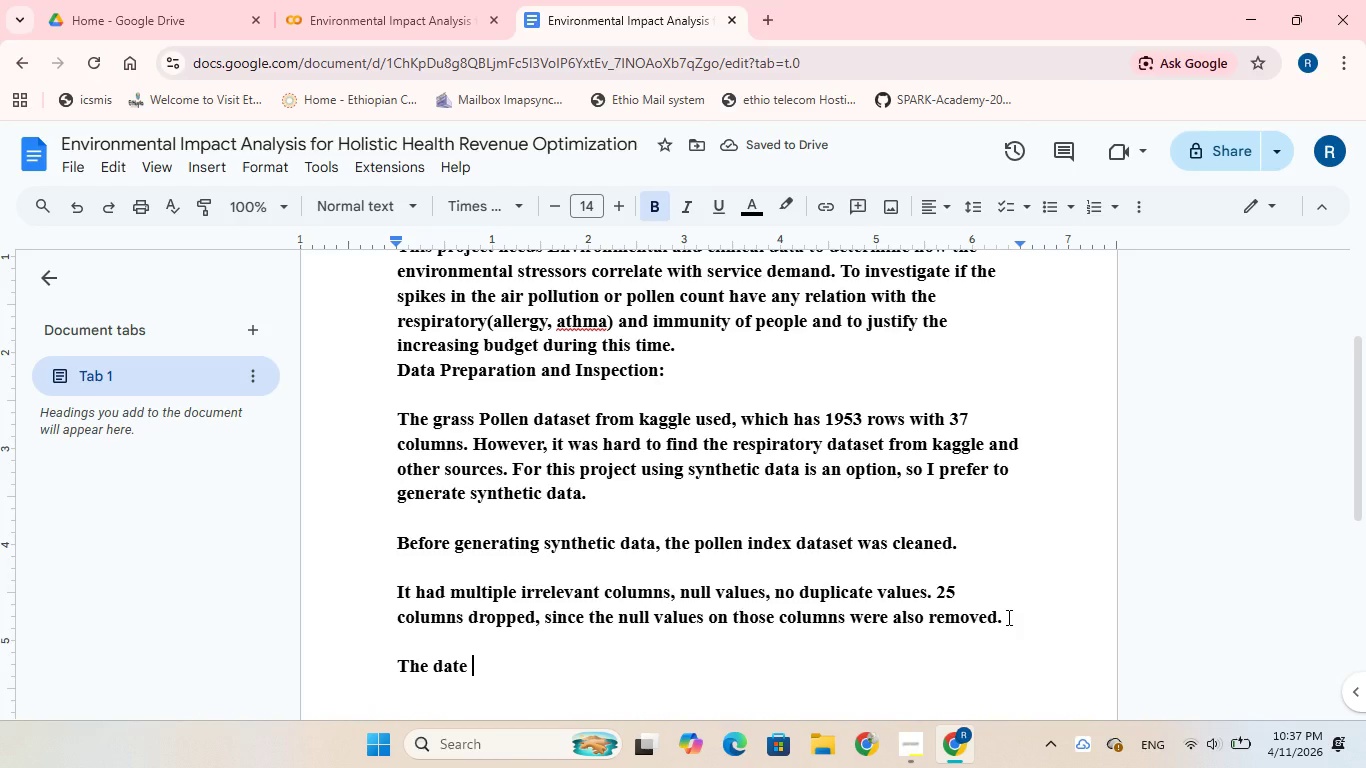 
wait(5.31)
 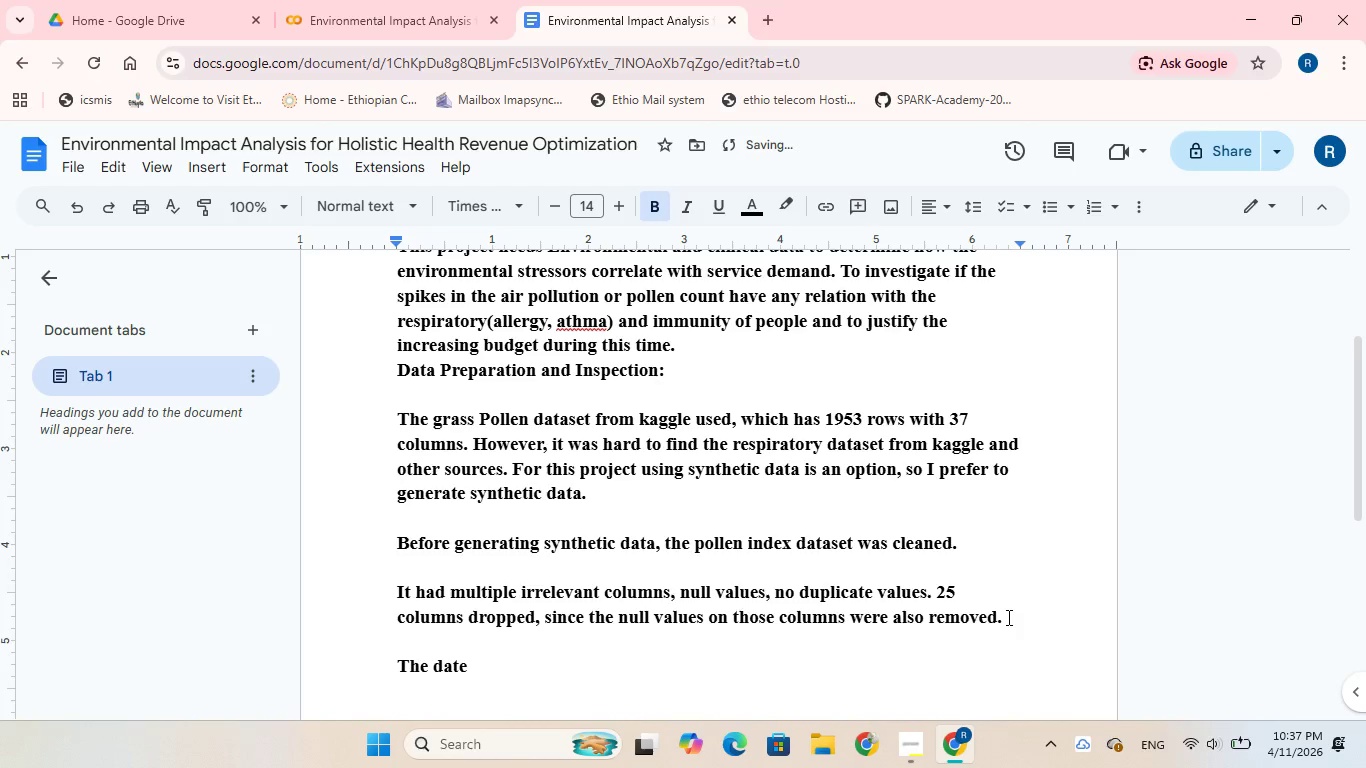 
key(Backspace)
 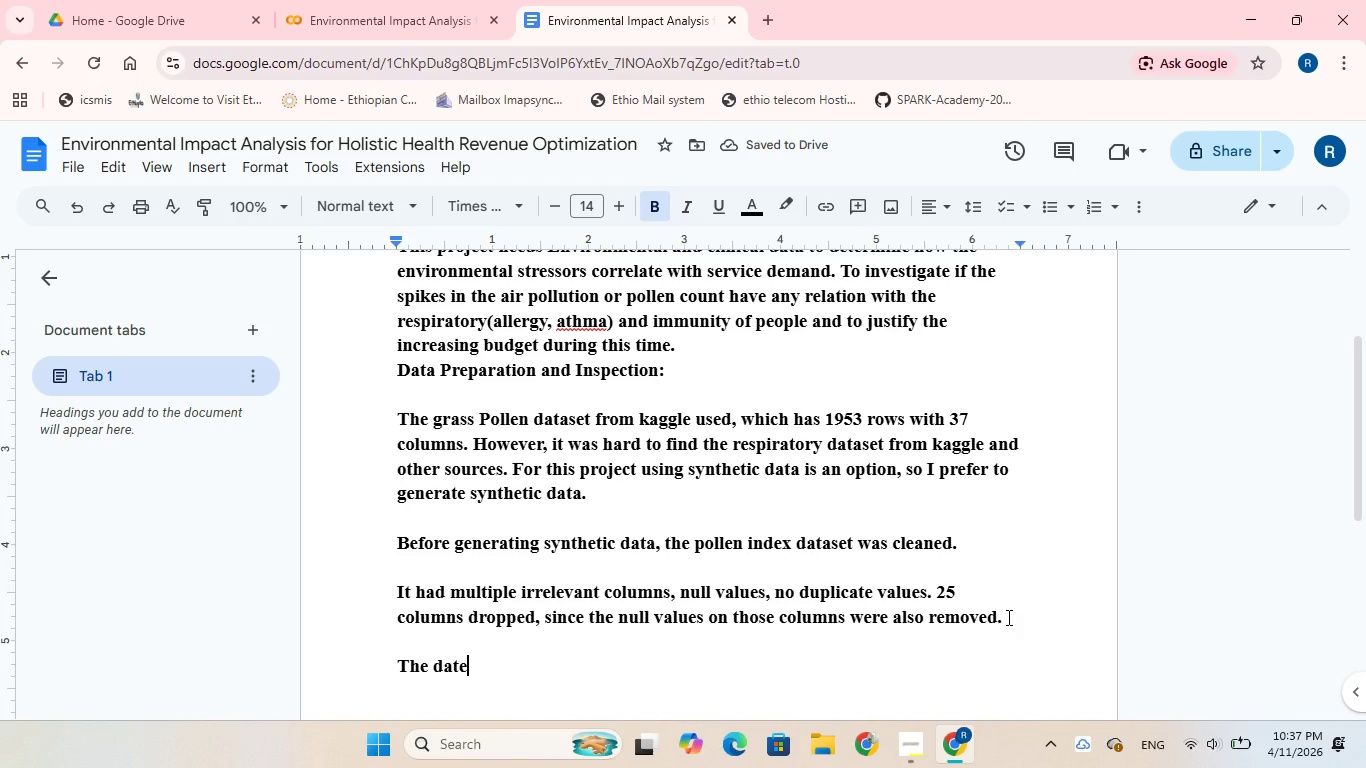 
type( dtype changed from d)
key(Backspace)
type(object to dta)
key(Backspace)
type(etime)
 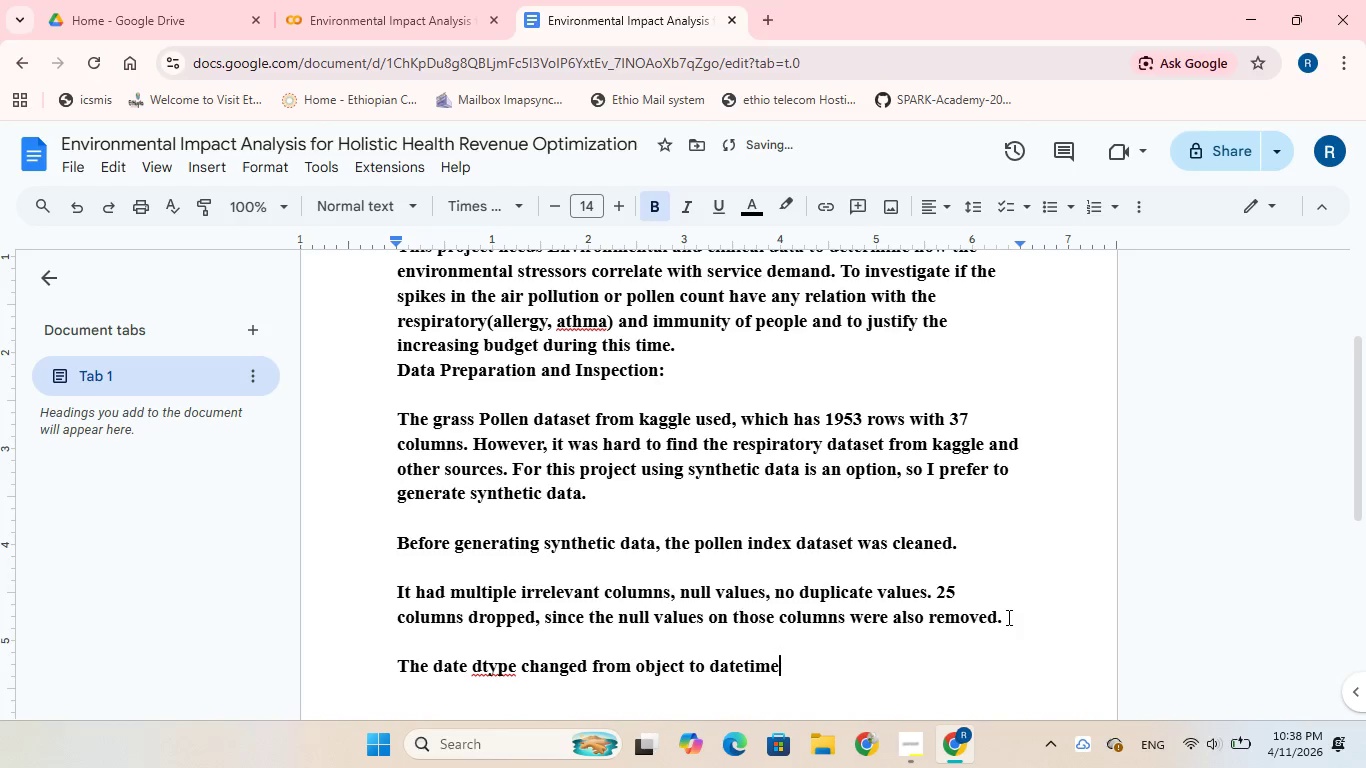 
key(Period)
 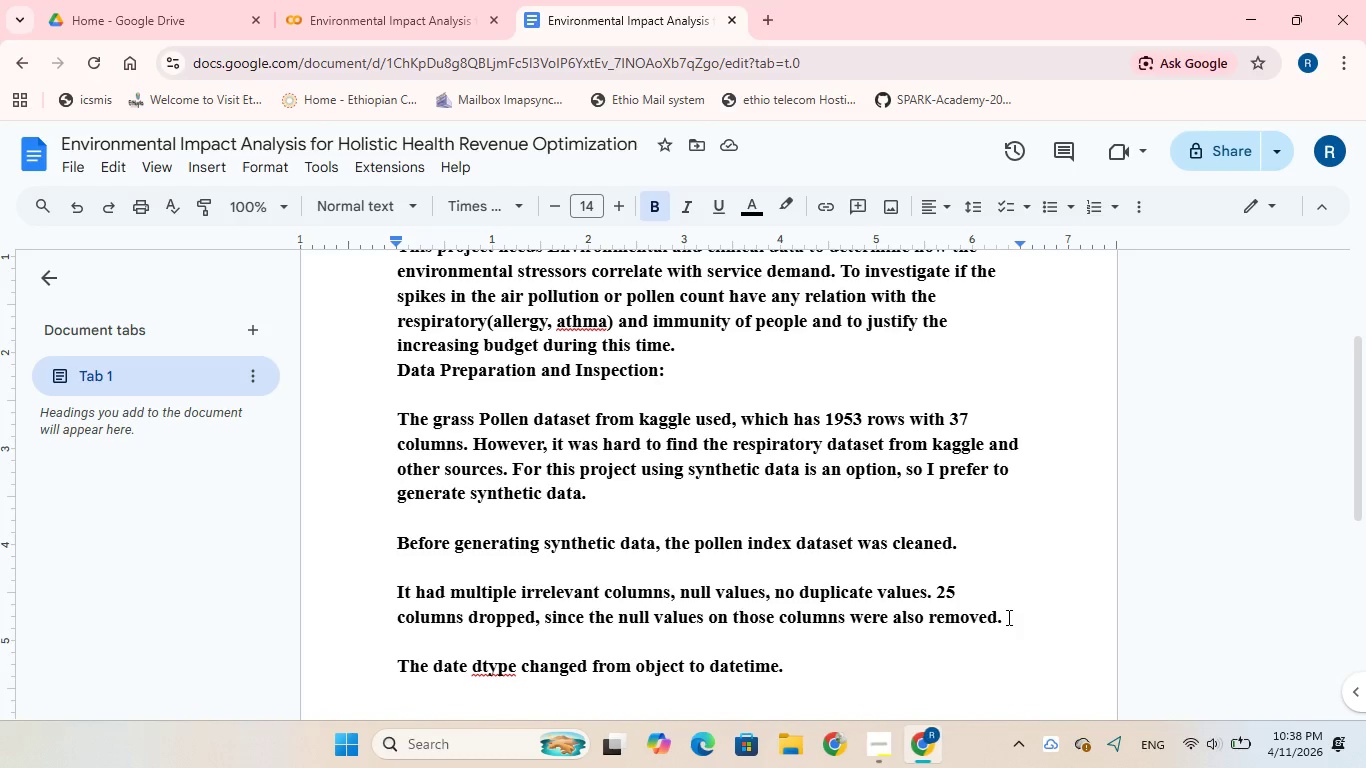 
wait(20.98)
 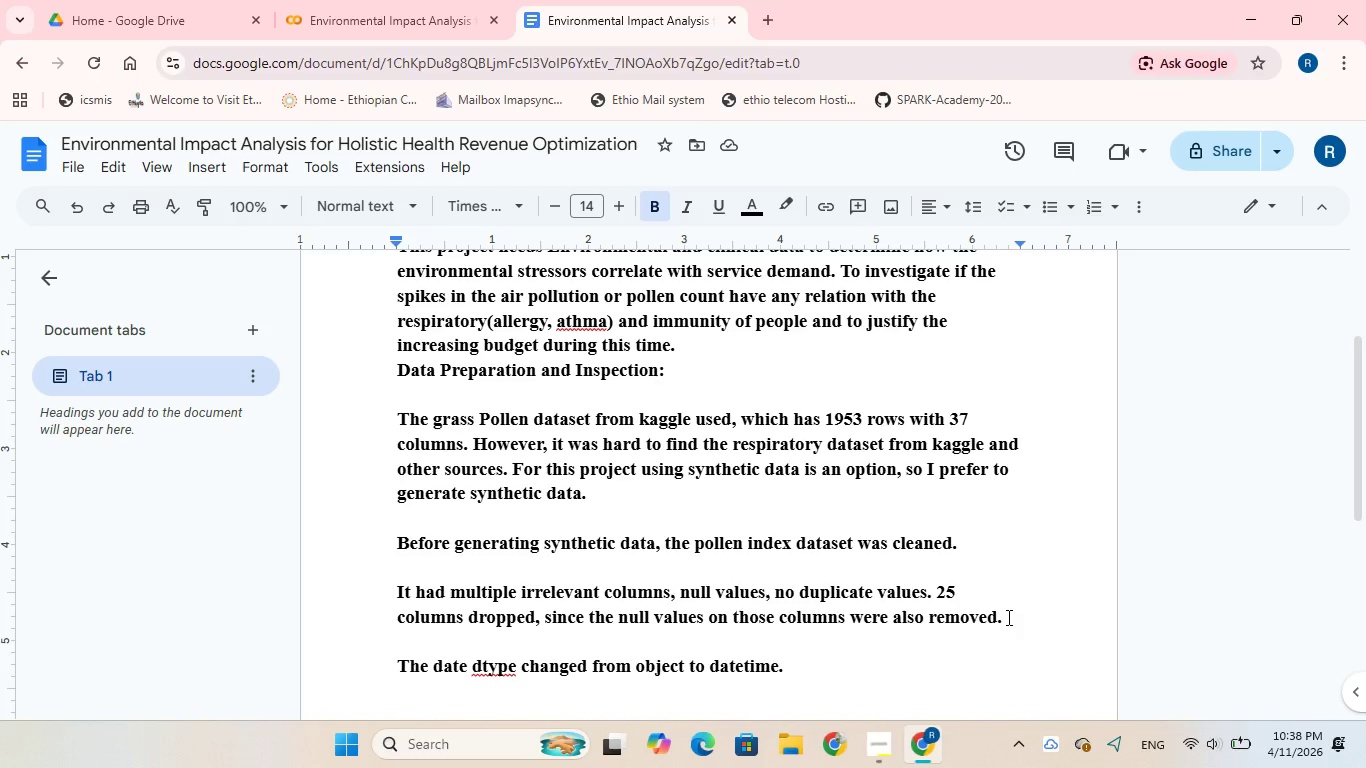 
key(Enter)
 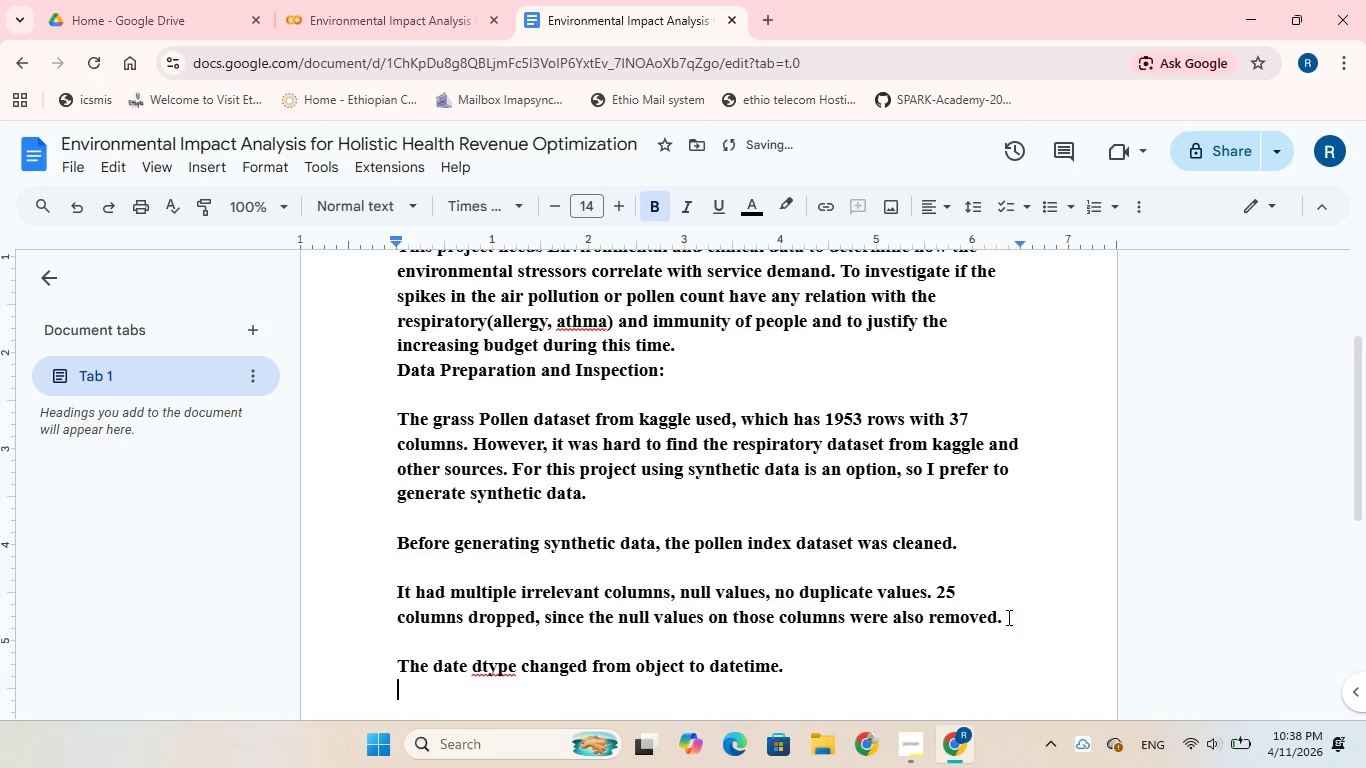 
key(Enter)
 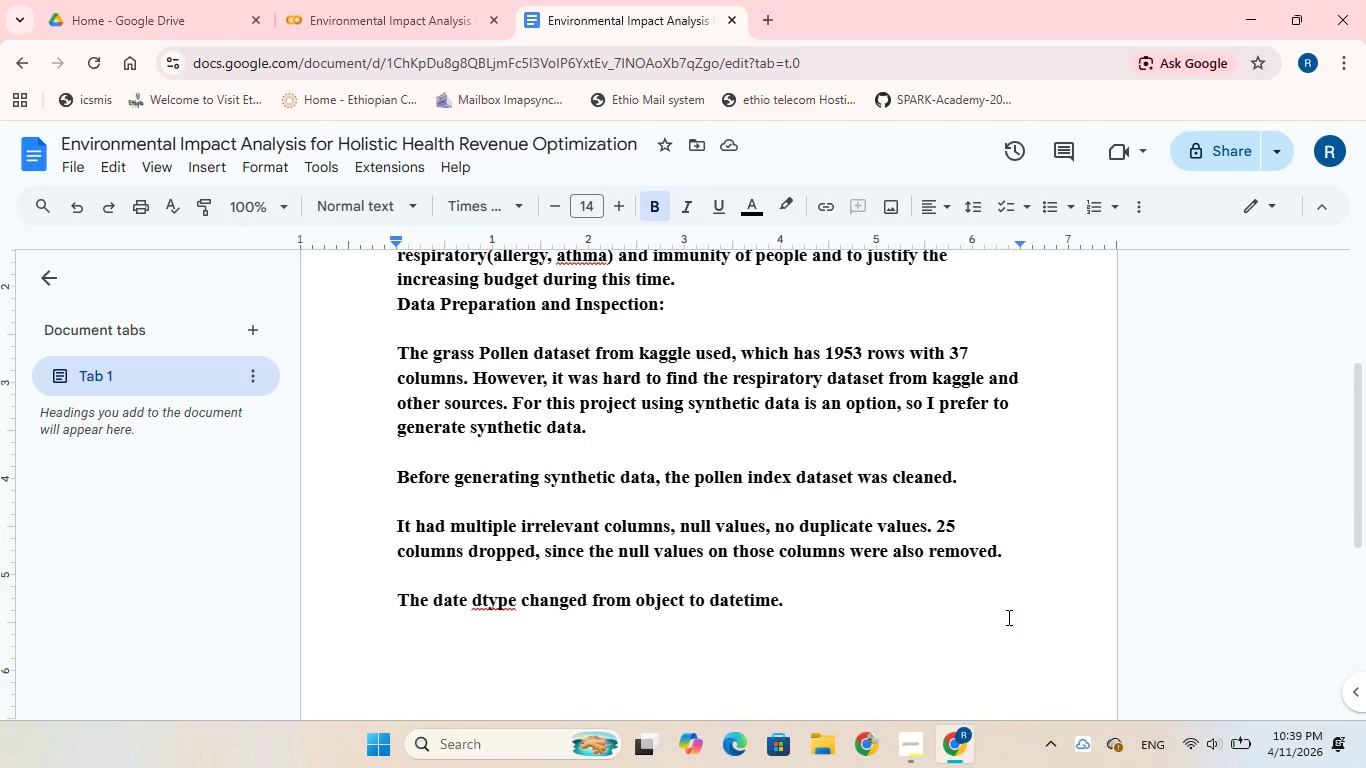 
wait(34.7)
 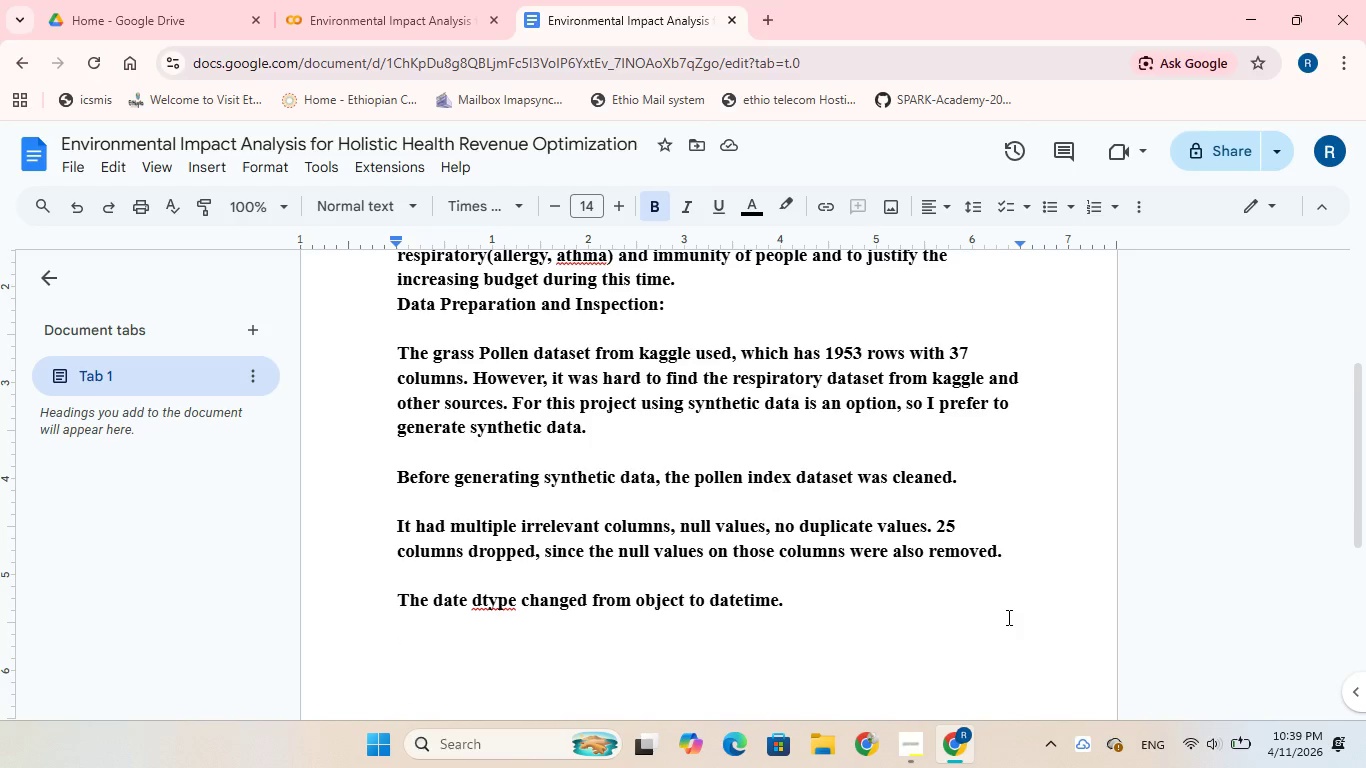 
type(The ata)
key(Backspace)
type(e extracted in to yearly and monthly for future time series analysis)
 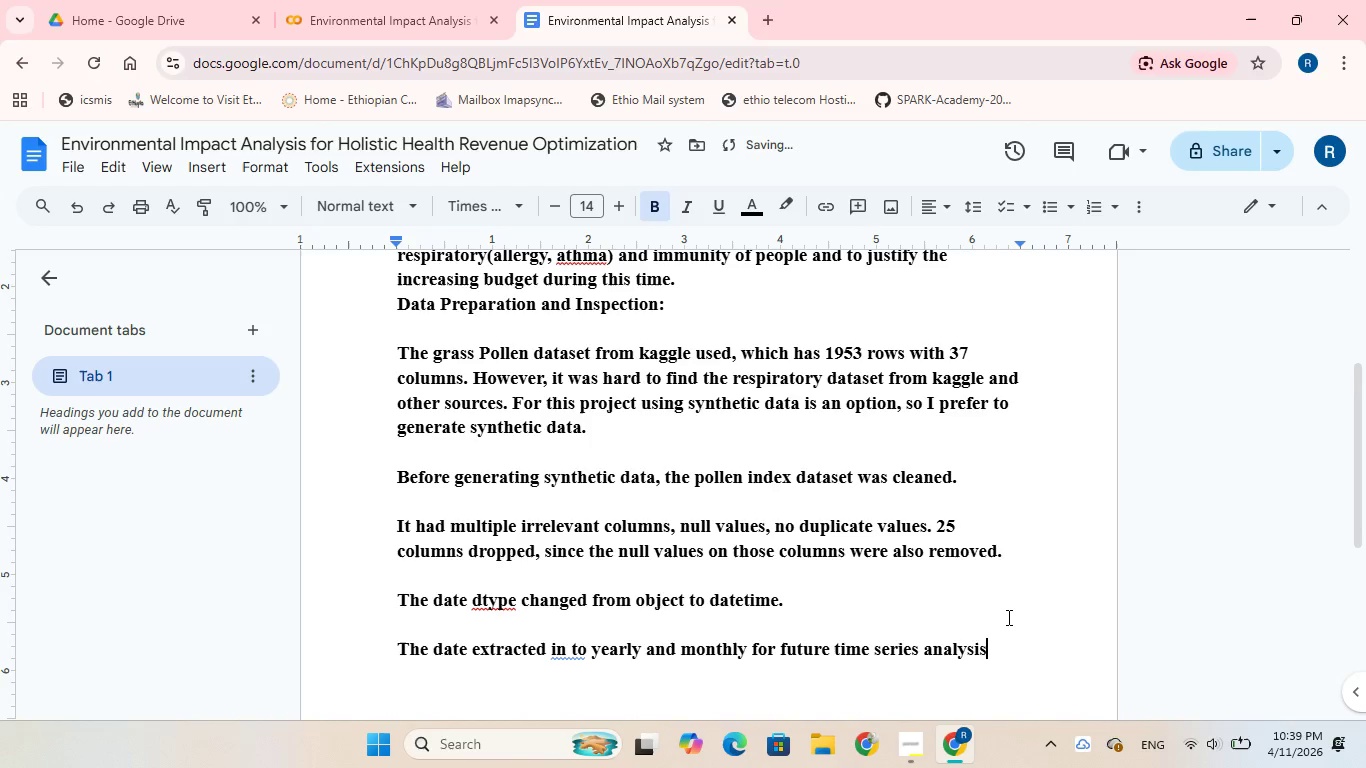 
wait(6.98)
 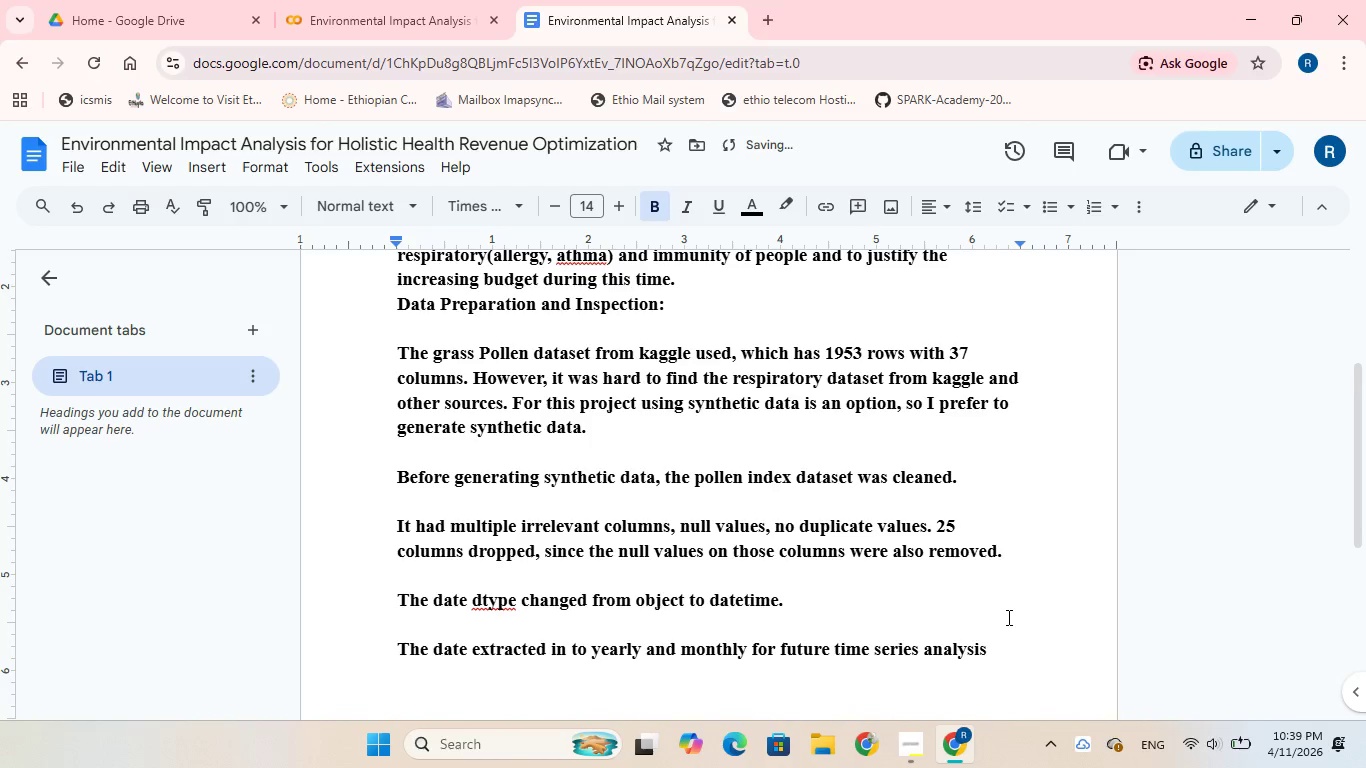 
key(Period)
 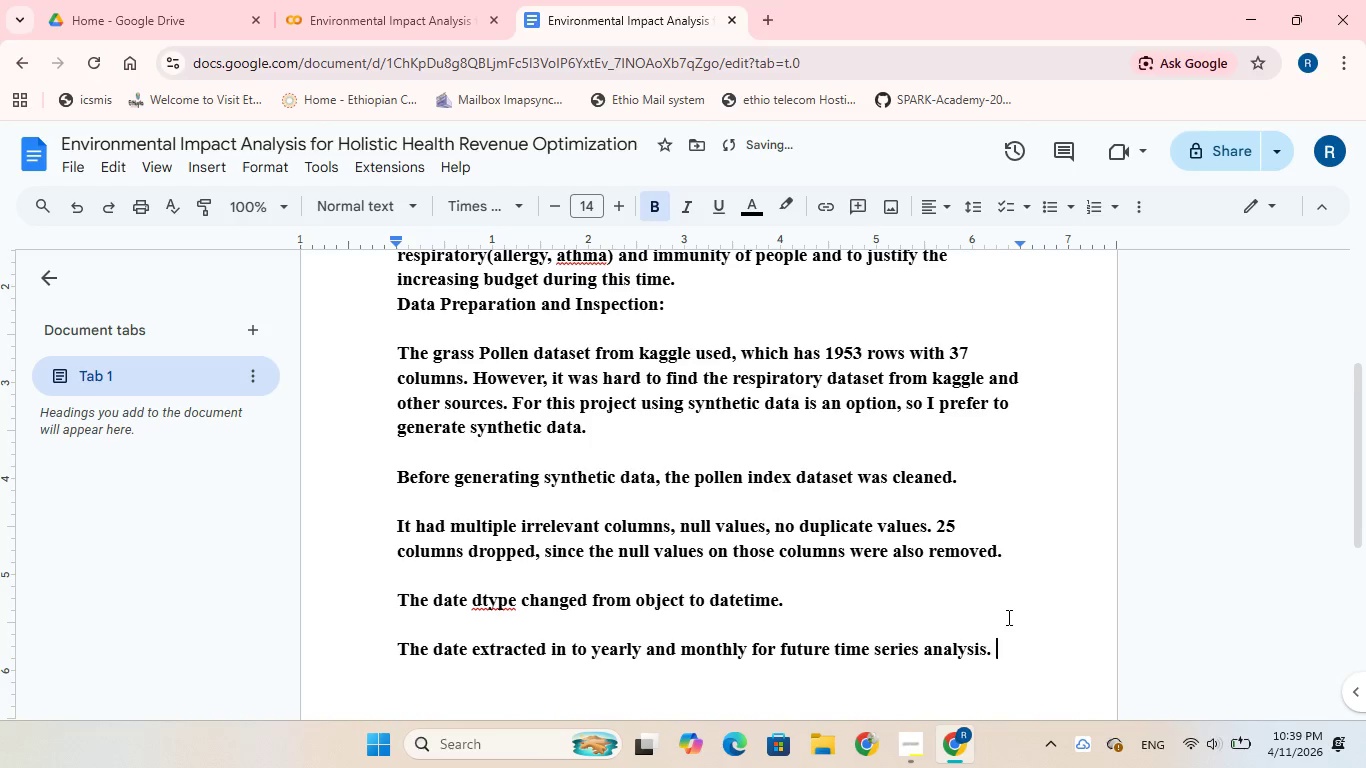 
key(Space)
 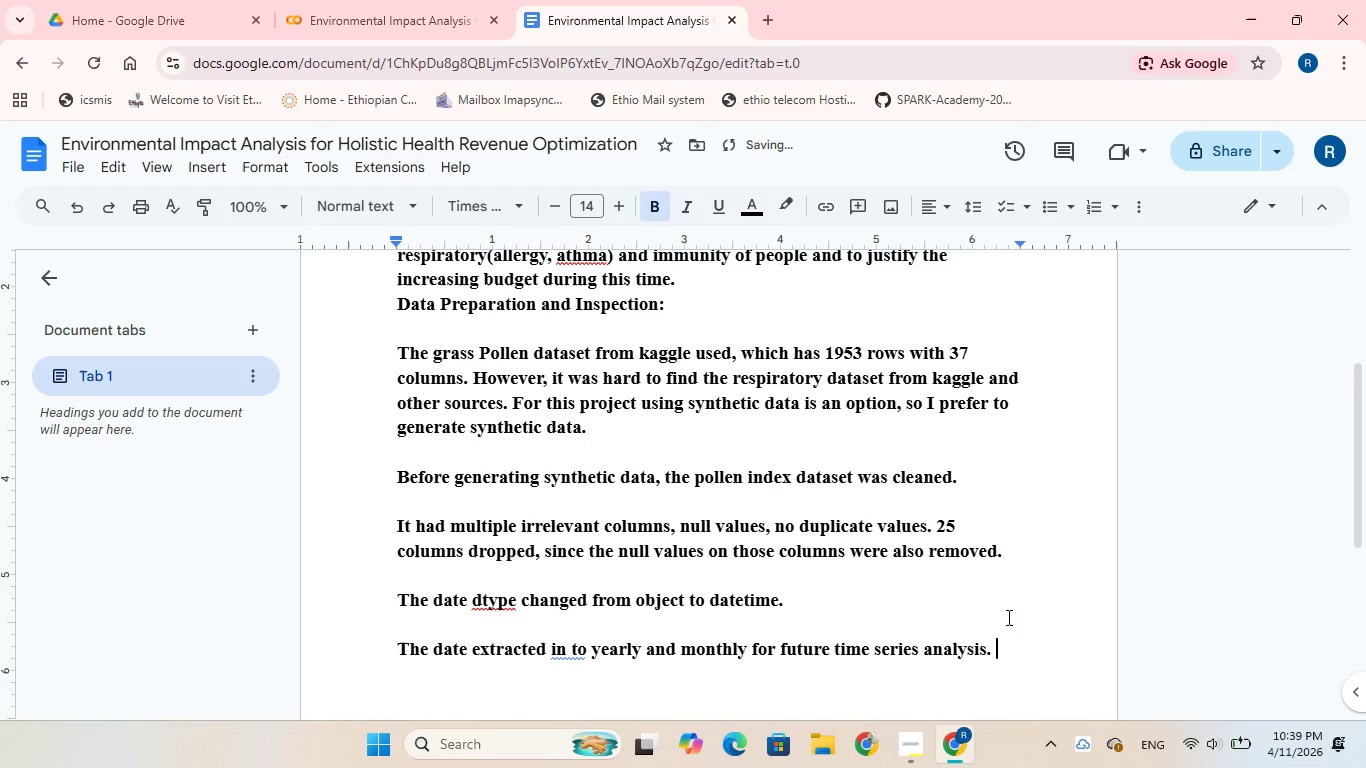 
key(Enter)
 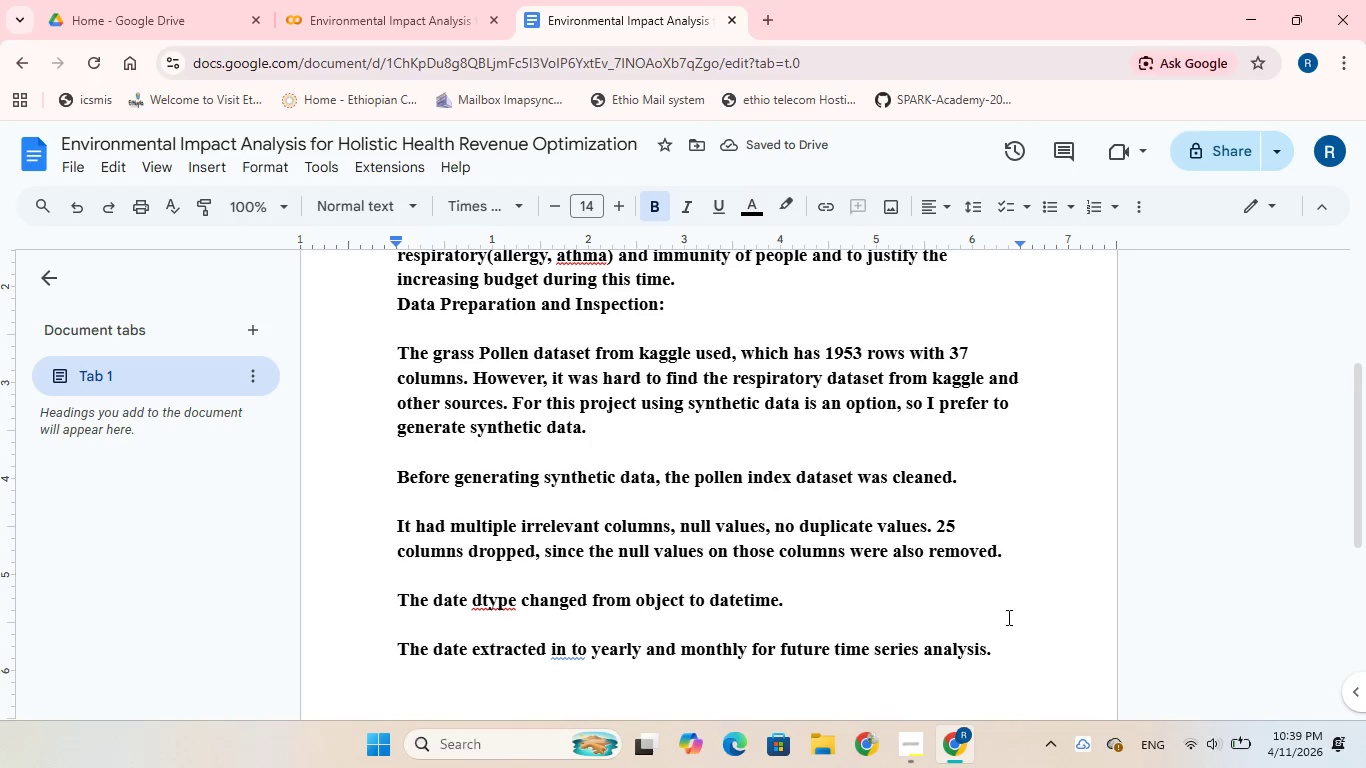 
type(And the project needs as )
 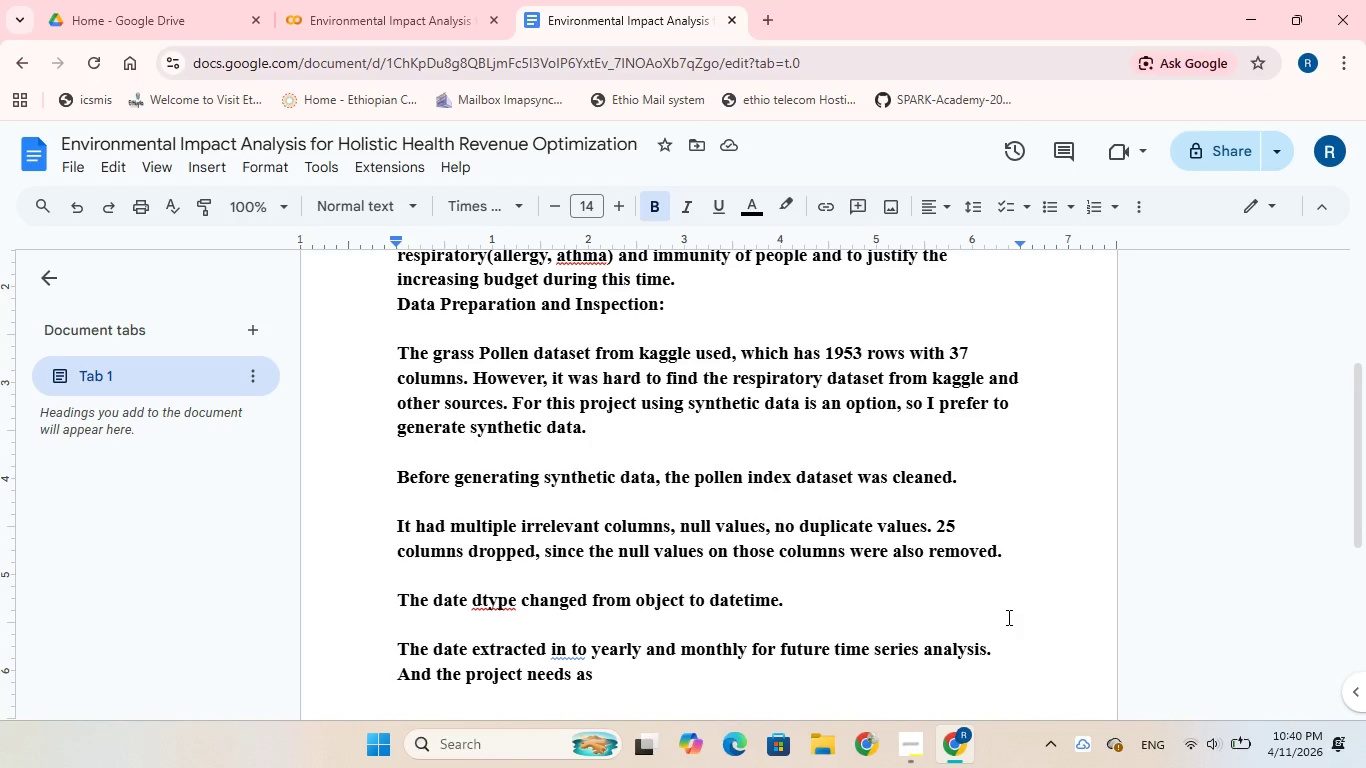 
wait(11.09)
 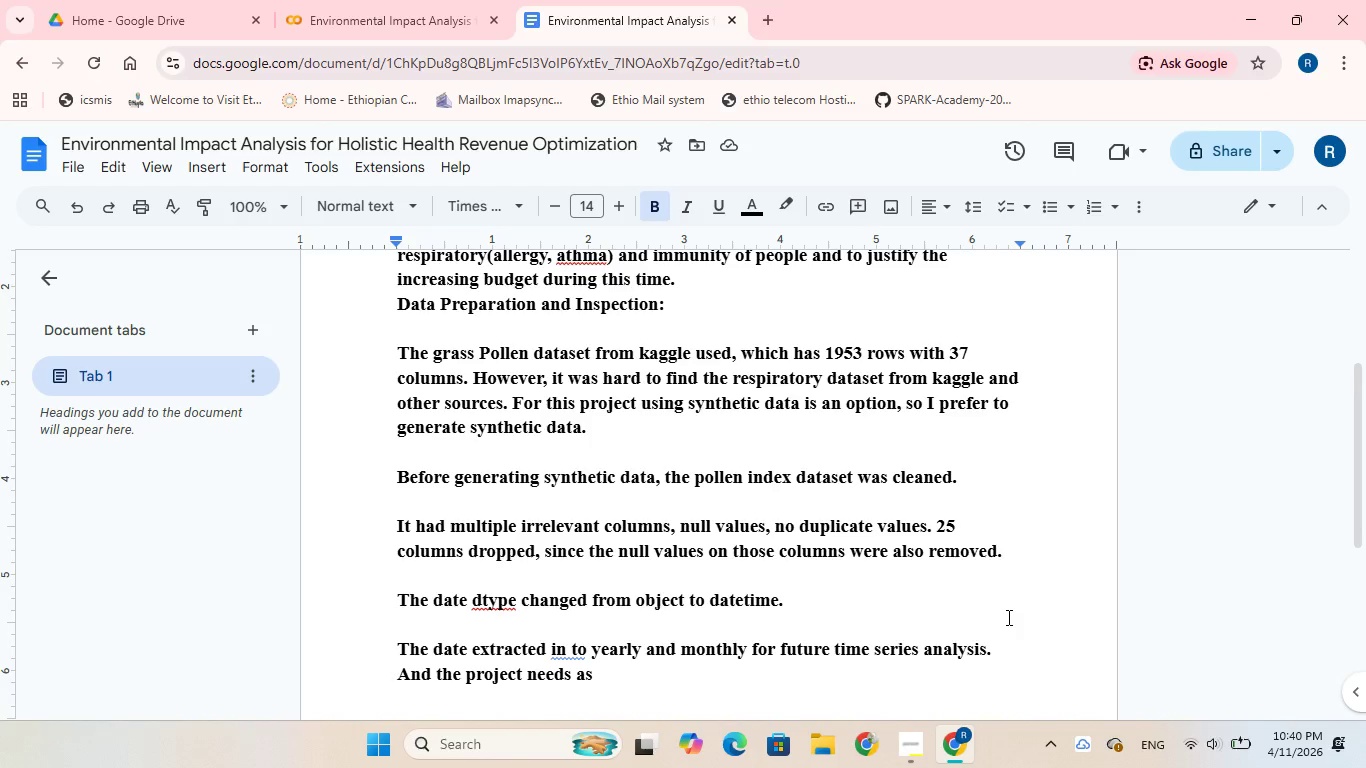 
type(Environmental stressors -> clinical demand-> Revenue impact)
 